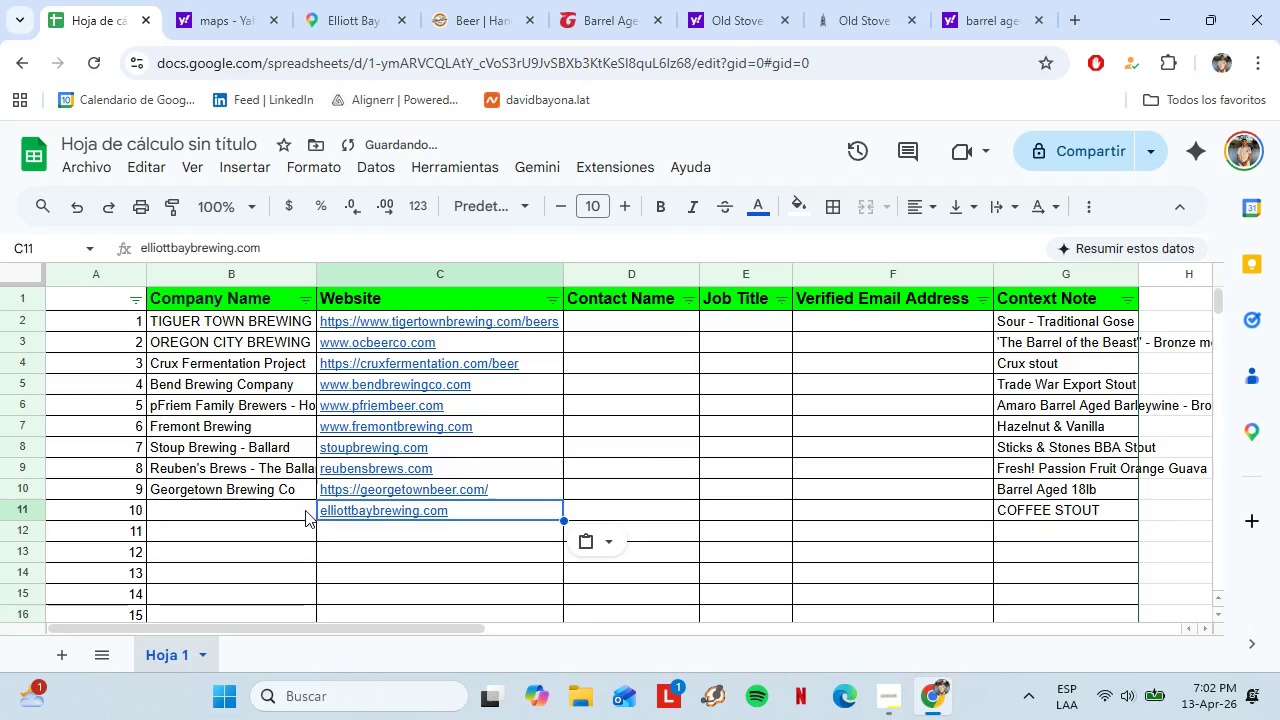 
left_click([302, 508])
 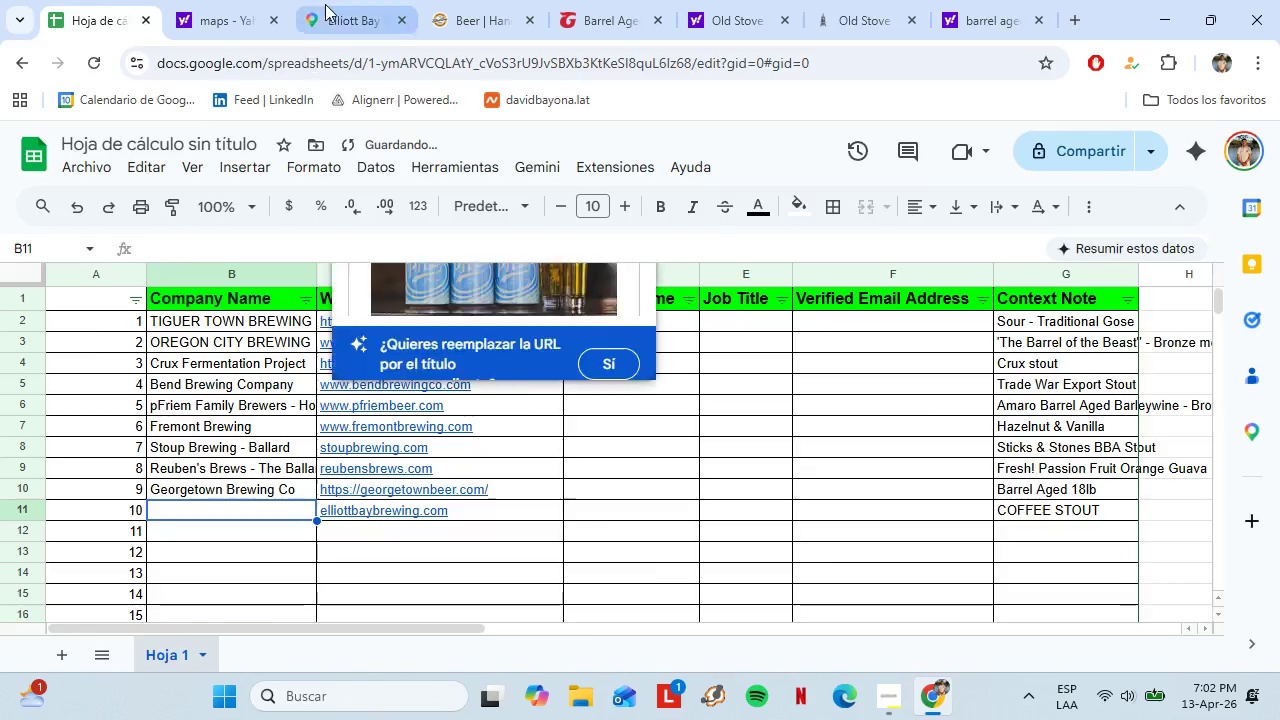 
left_click([325, 4])
 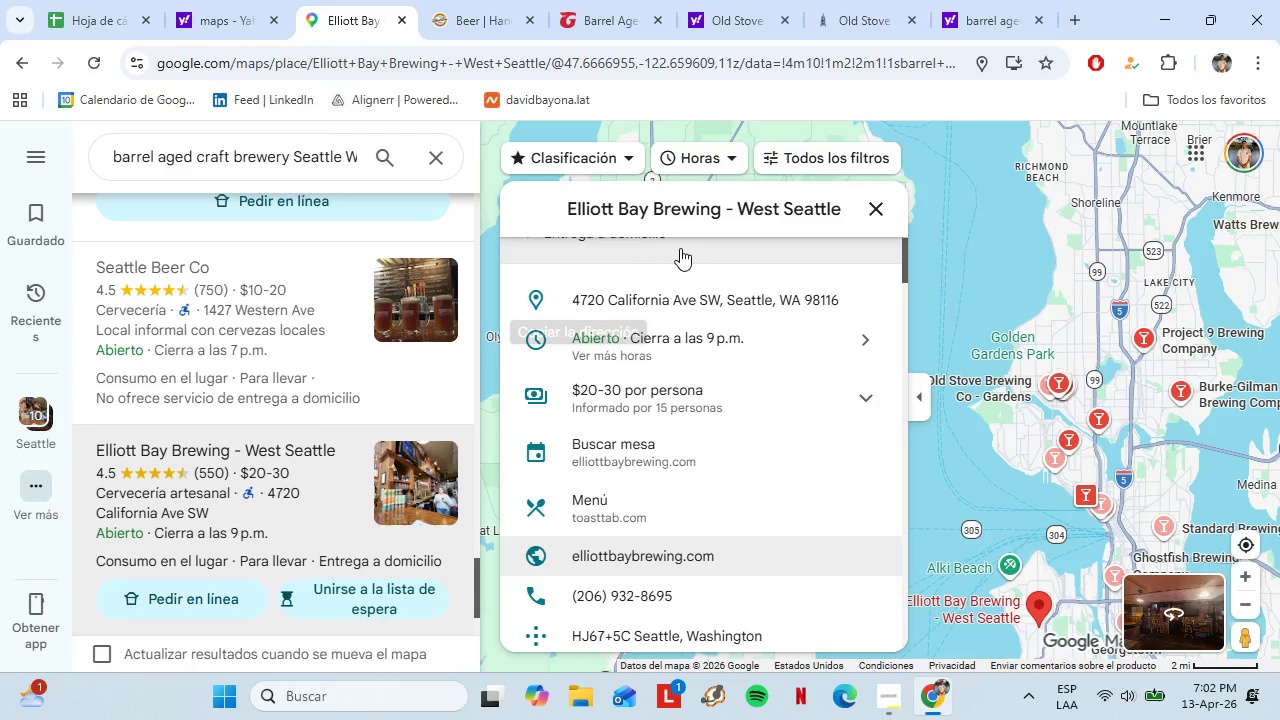 
double_click([645, 213])
 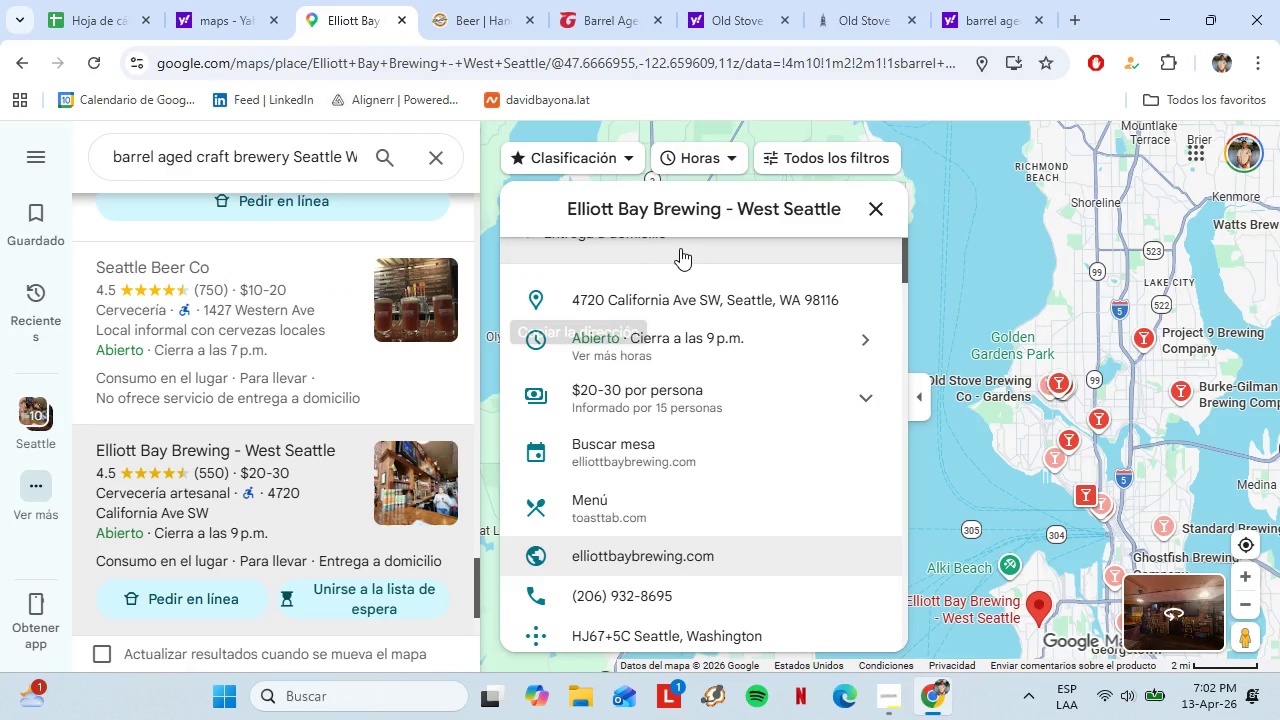 
triple_click([645, 212])
 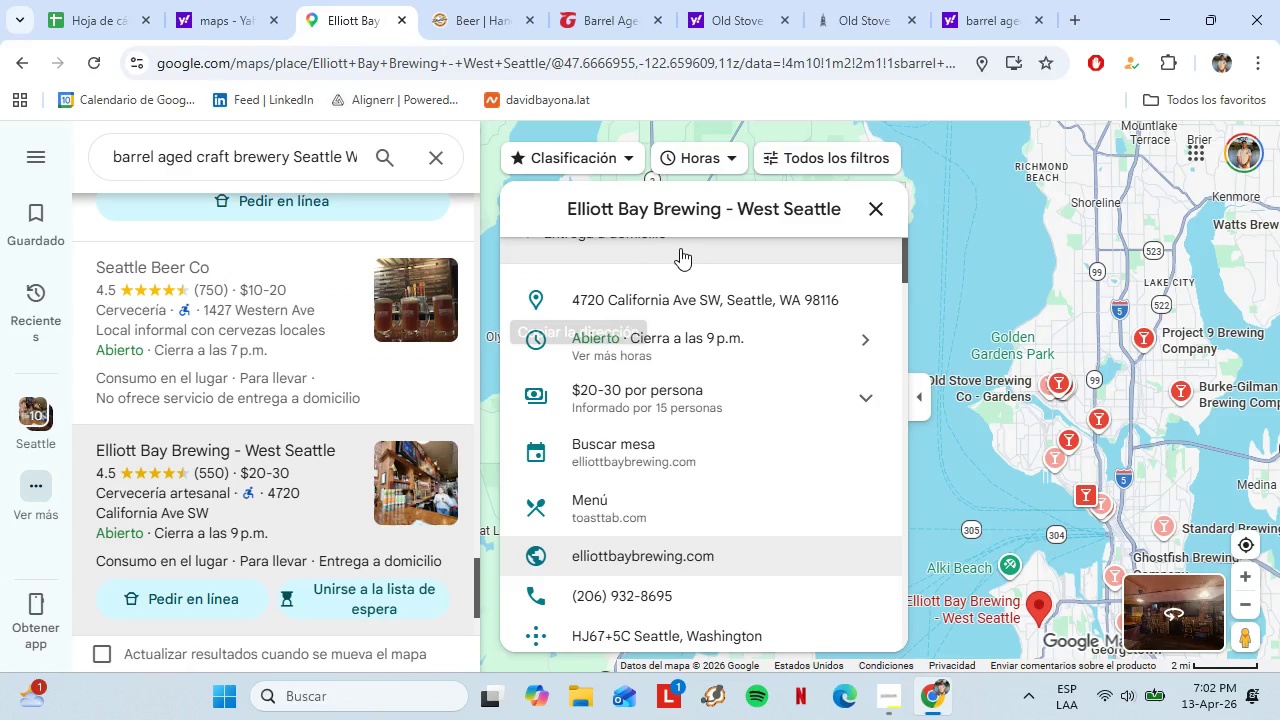 
right_click([645, 212])
 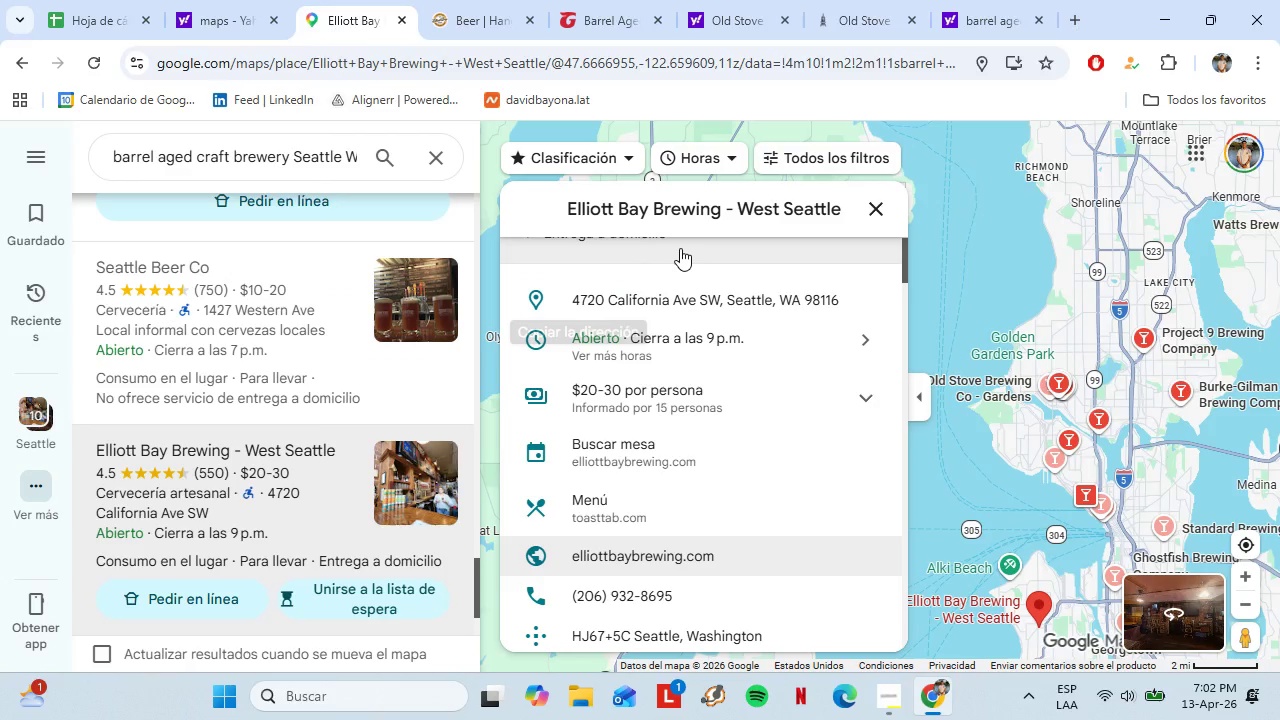 
left_click([674, 230])
 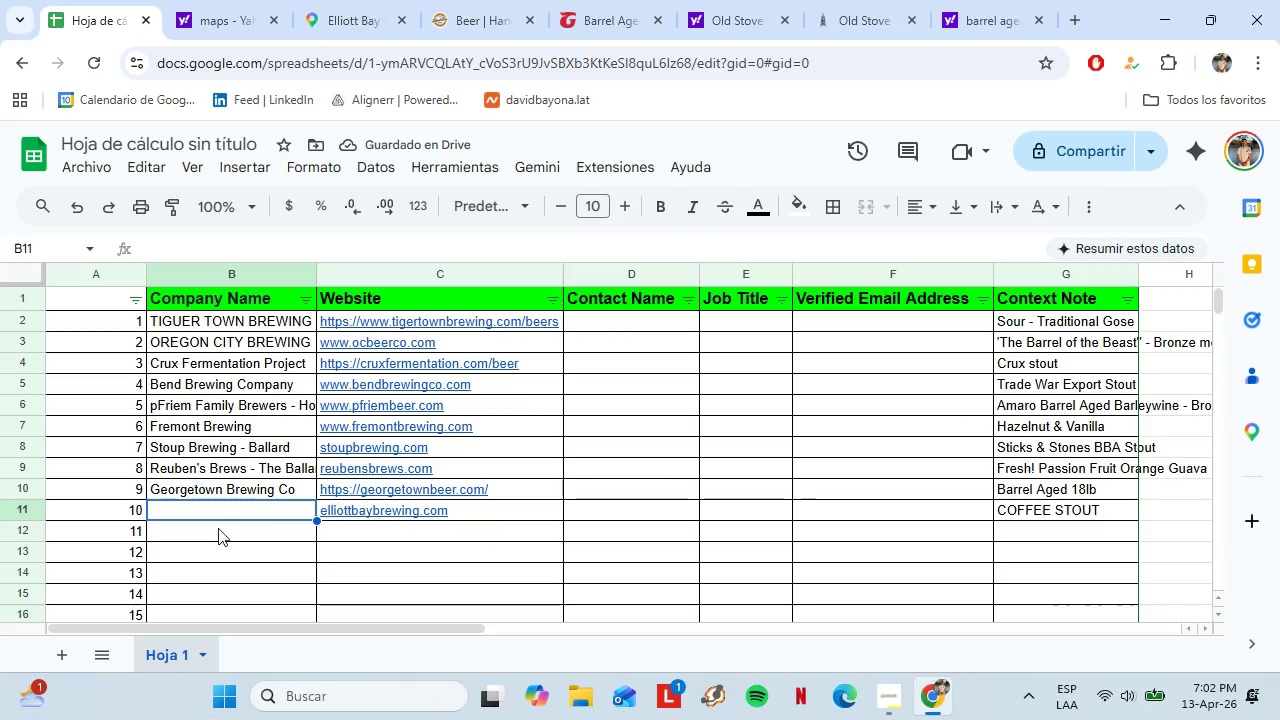 
left_click([212, 513])
 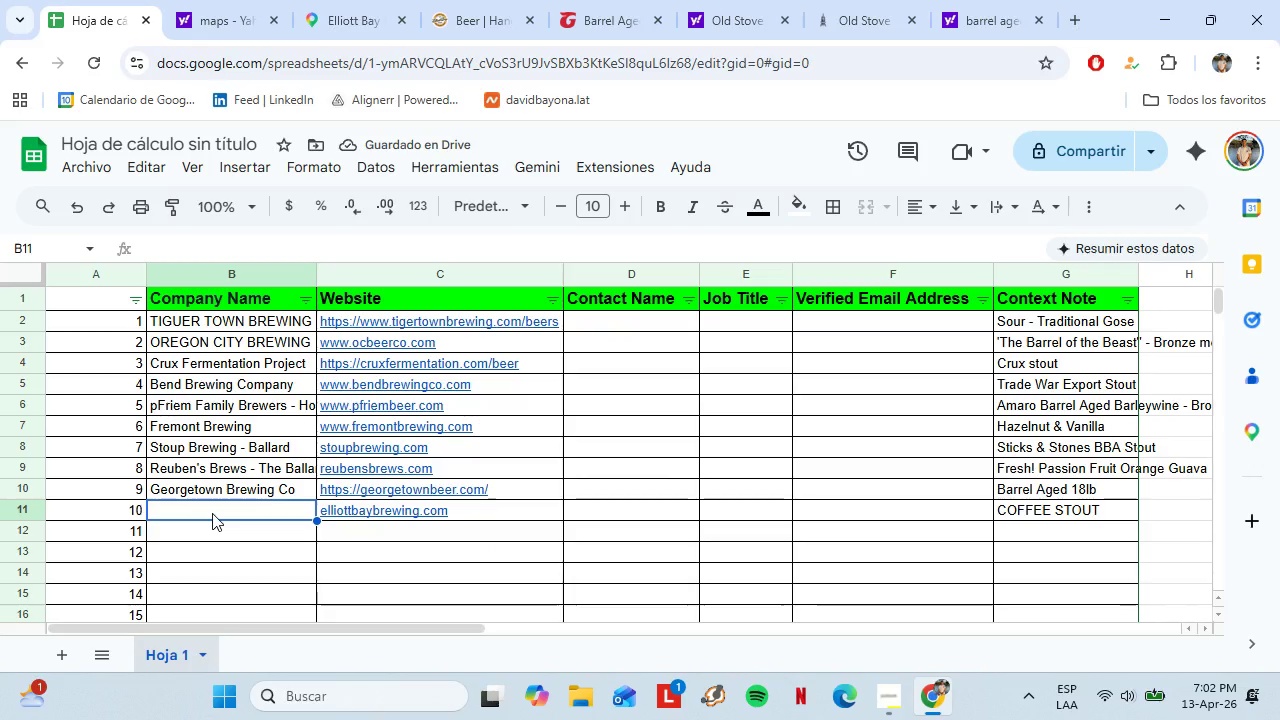 
key(Control+Shift+V)
 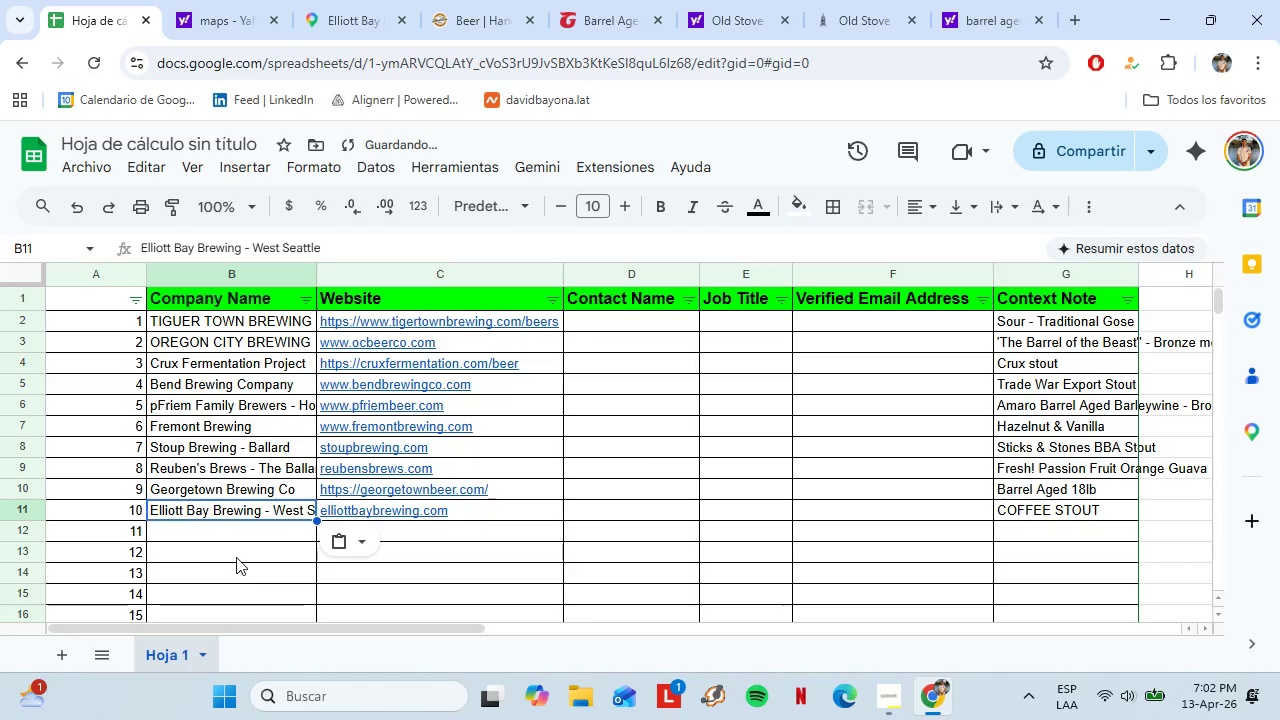 
left_click([232, 537])
 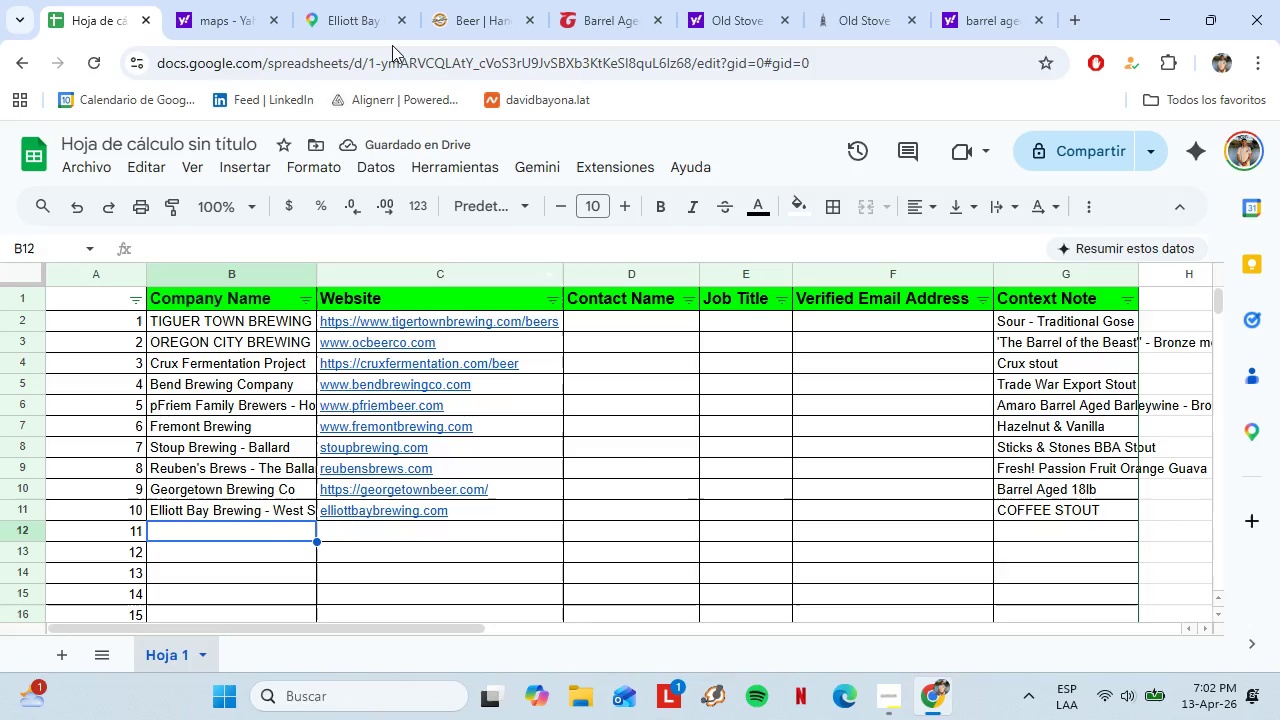 
left_click([356, 0])
 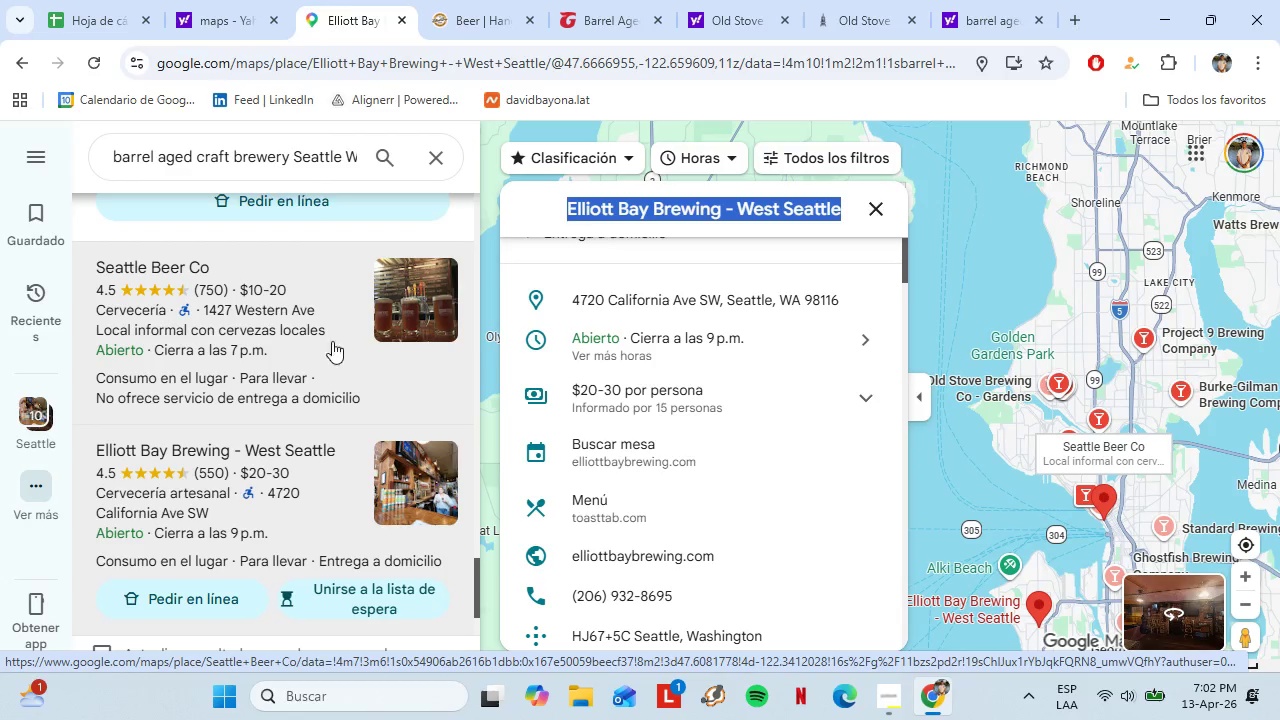 
left_click([325, 158])
 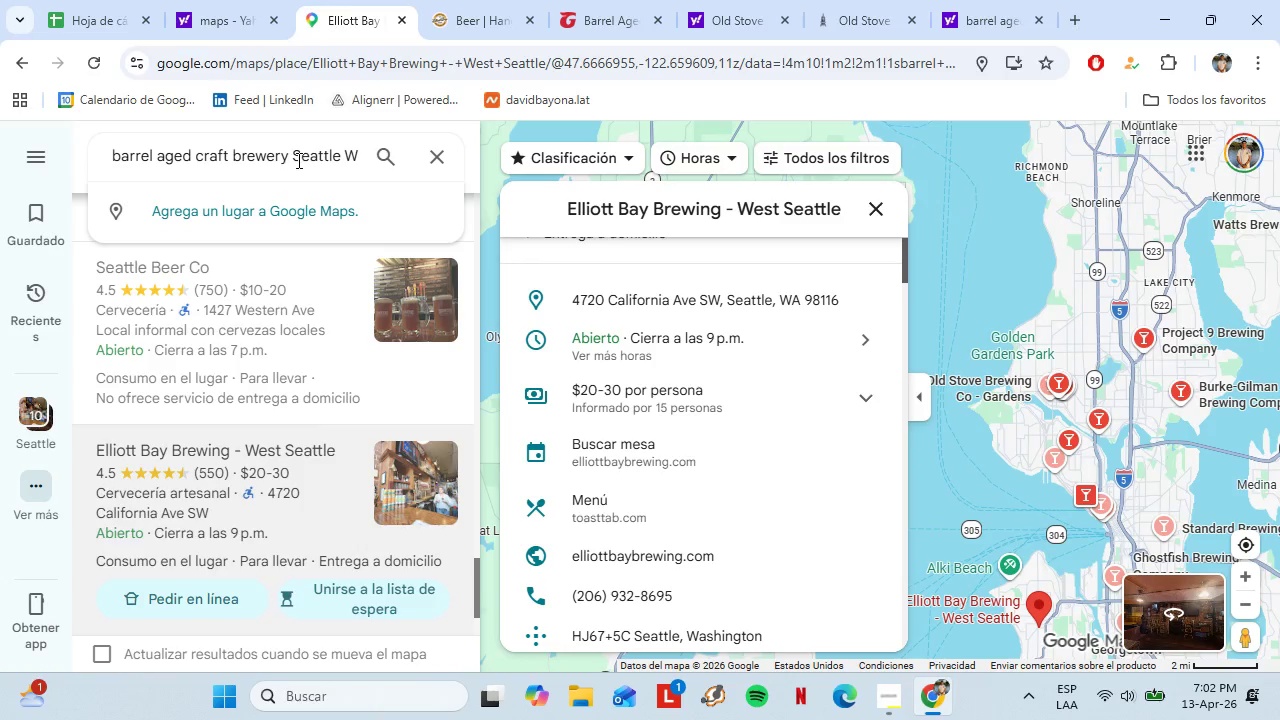 
left_click_drag(start_coordinate=[295, 160], to_coordinate=[409, 160])
 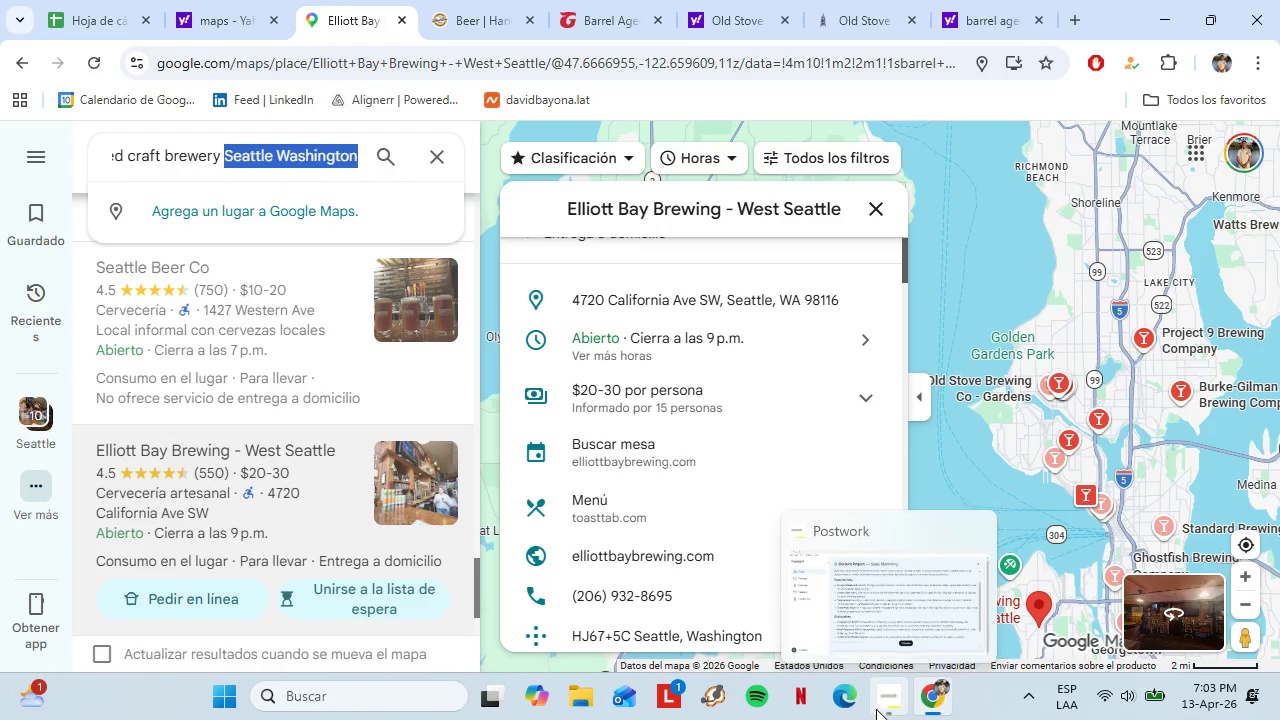 
left_click([879, 628])
 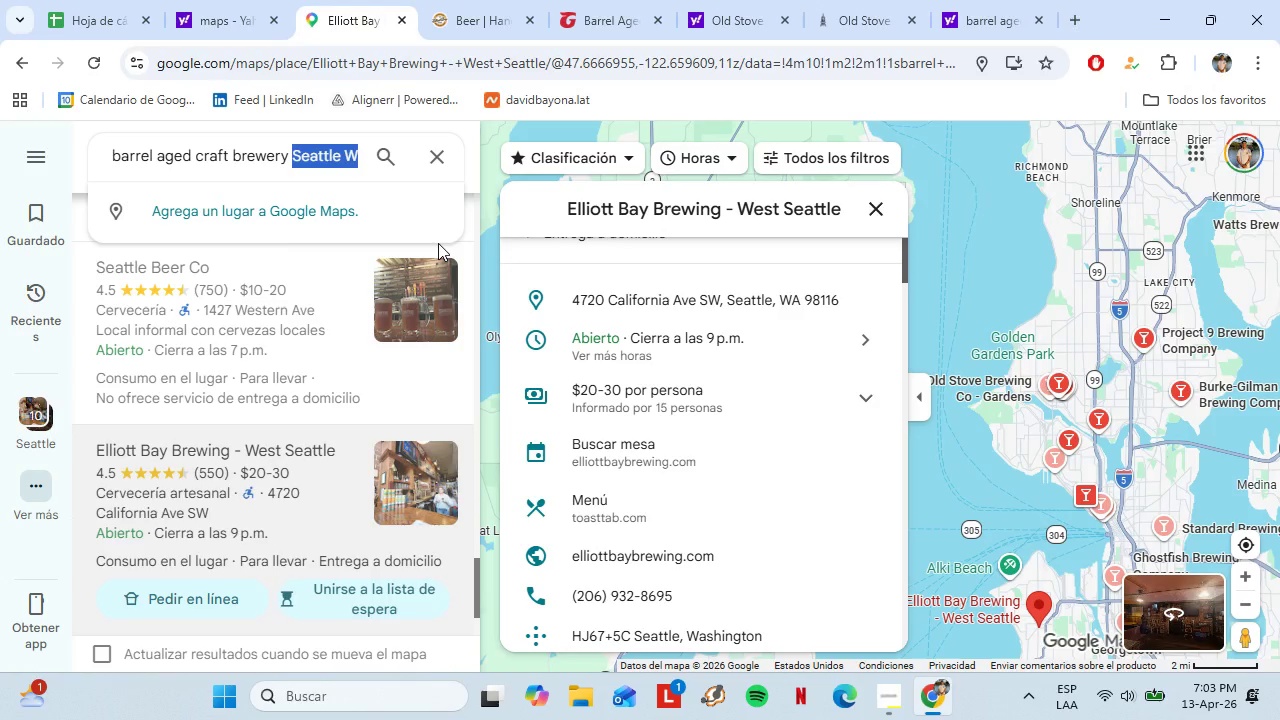 
type(Dejn)
key(Backspace)
key(Backspace)
type(nver Colorado)
 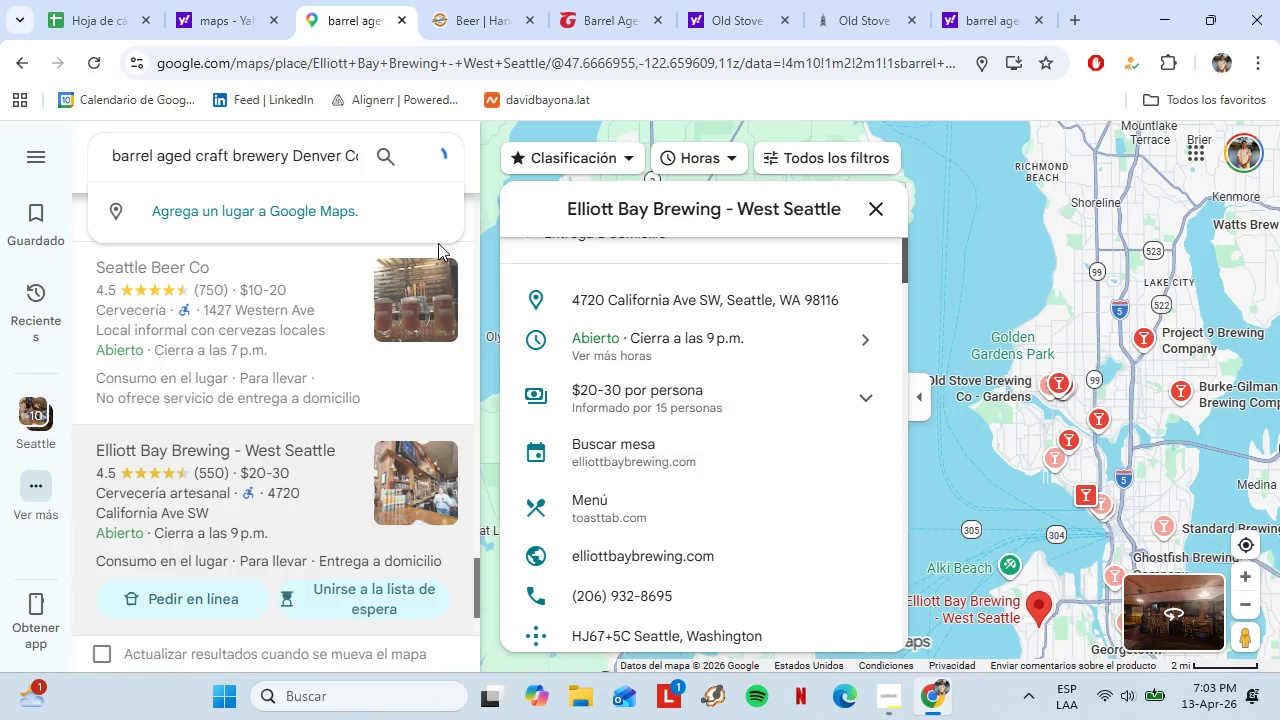 
 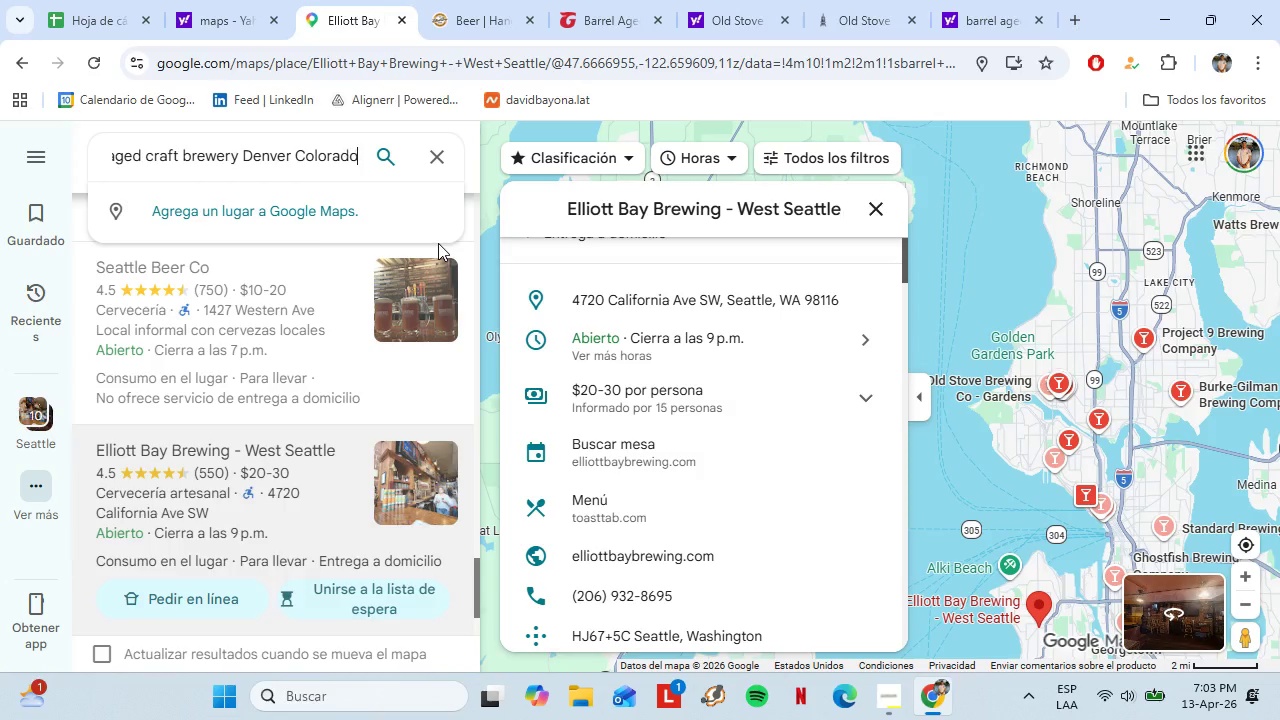 
key(Enter)
 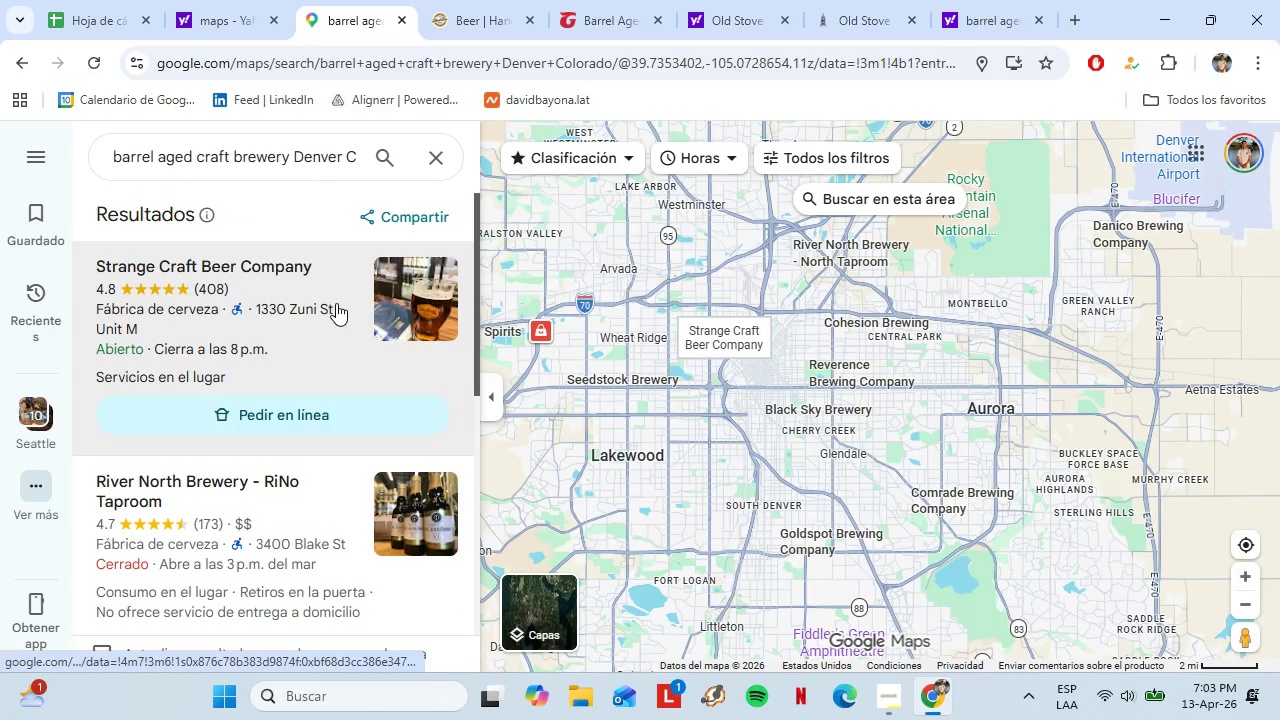 
scroll: coordinate [207, 351], scroll_direction: down, amount: 2.0
 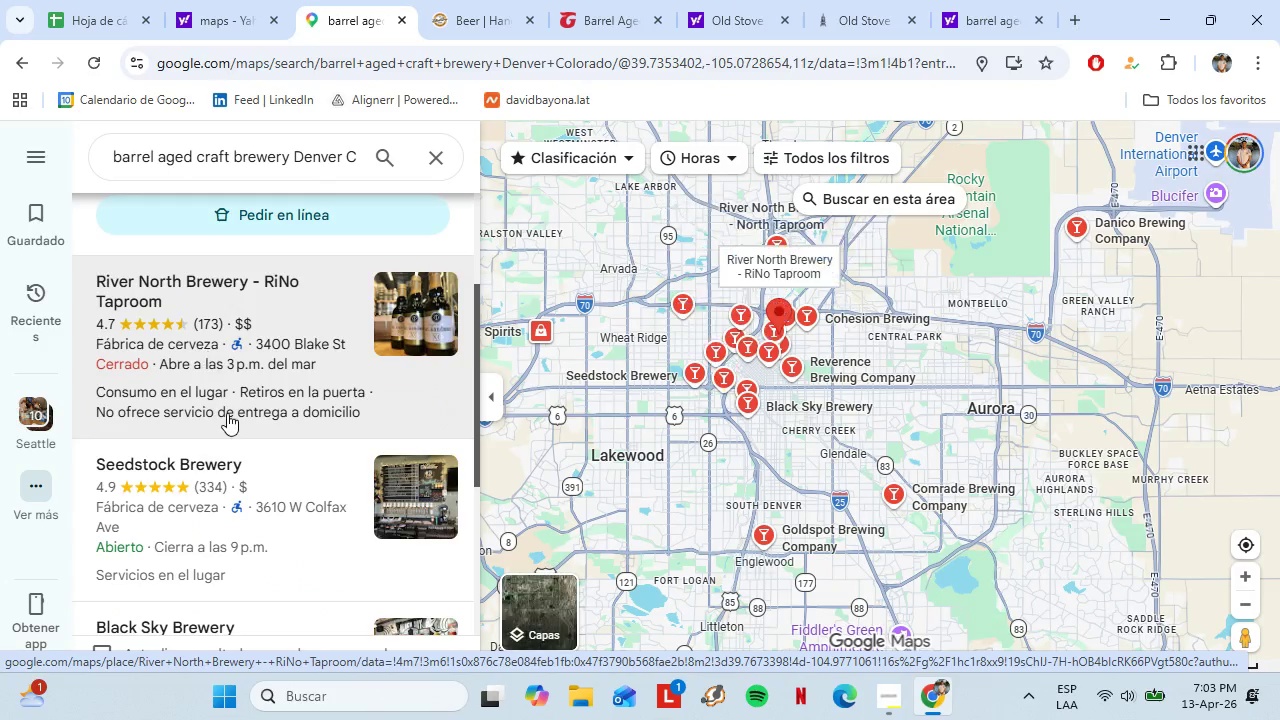 
scroll: coordinate [229, 411], scroll_direction: up, amount: 3.0
 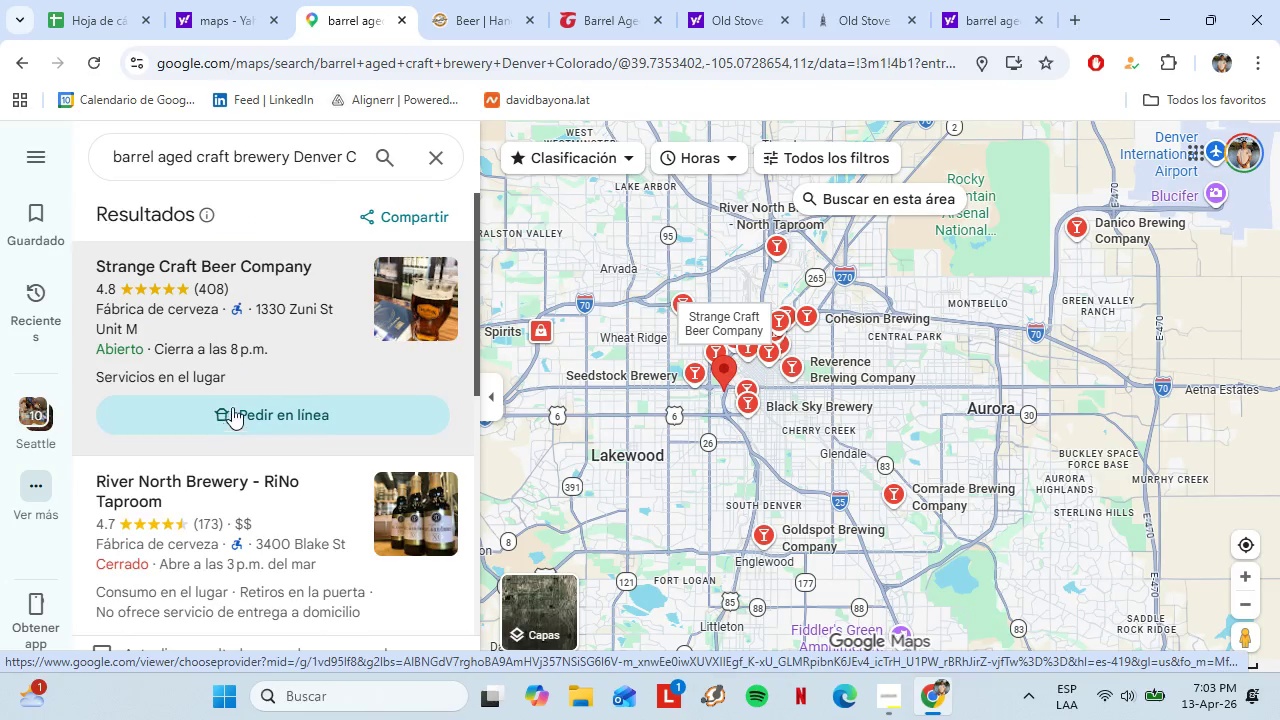 
scroll: coordinate [257, 363], scroll_direction: down, amount: 1.0
 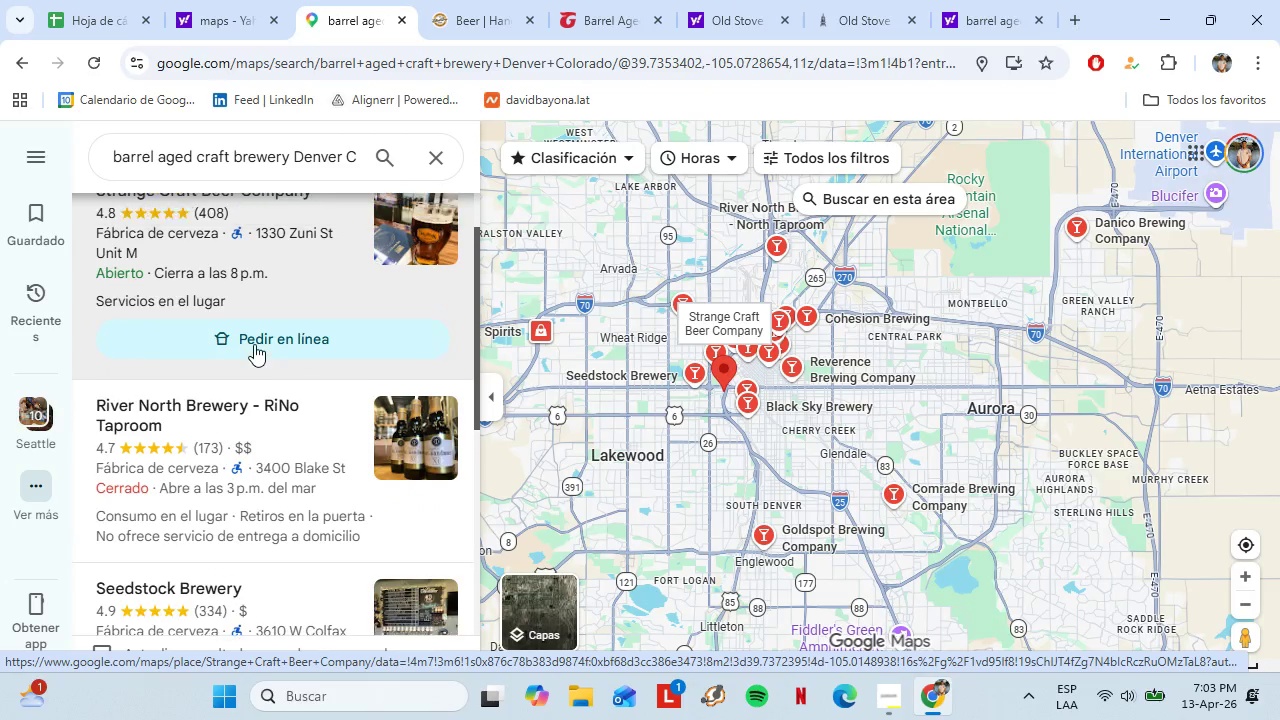 
scroll: coordinate [254, 344], scroll_direction: up, amount: 1.0
 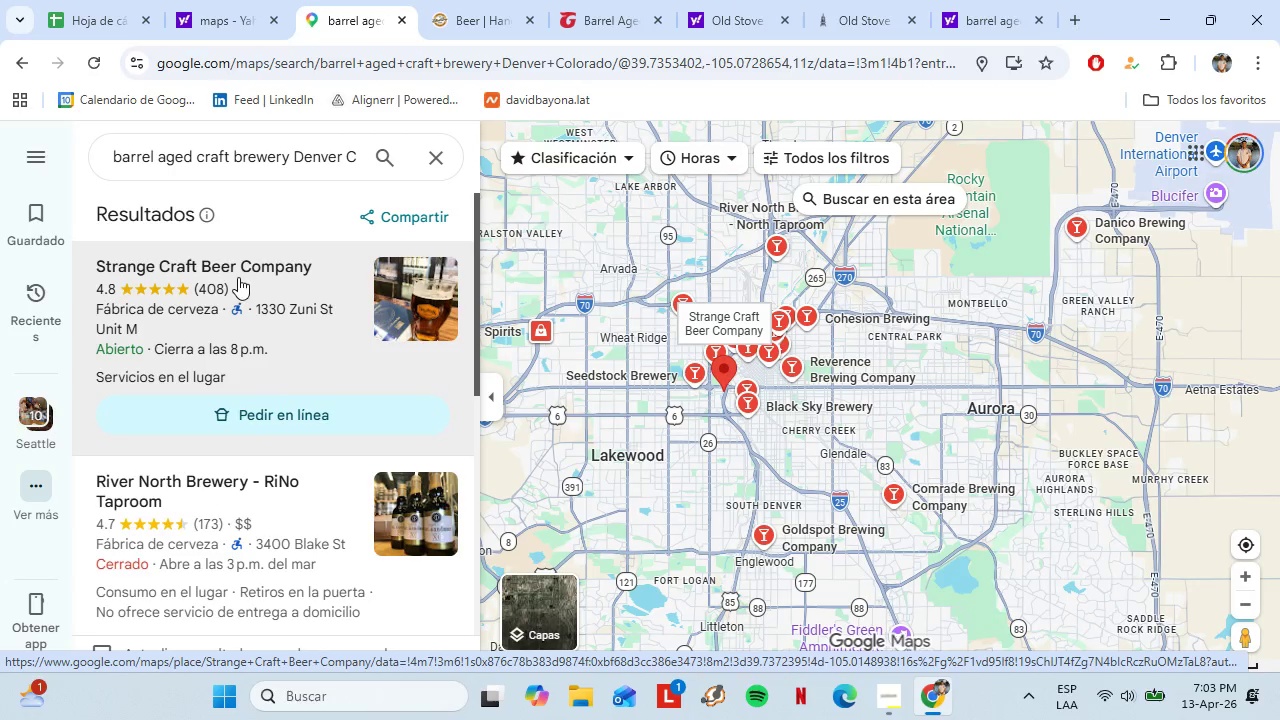 
left_click([233, 271])
 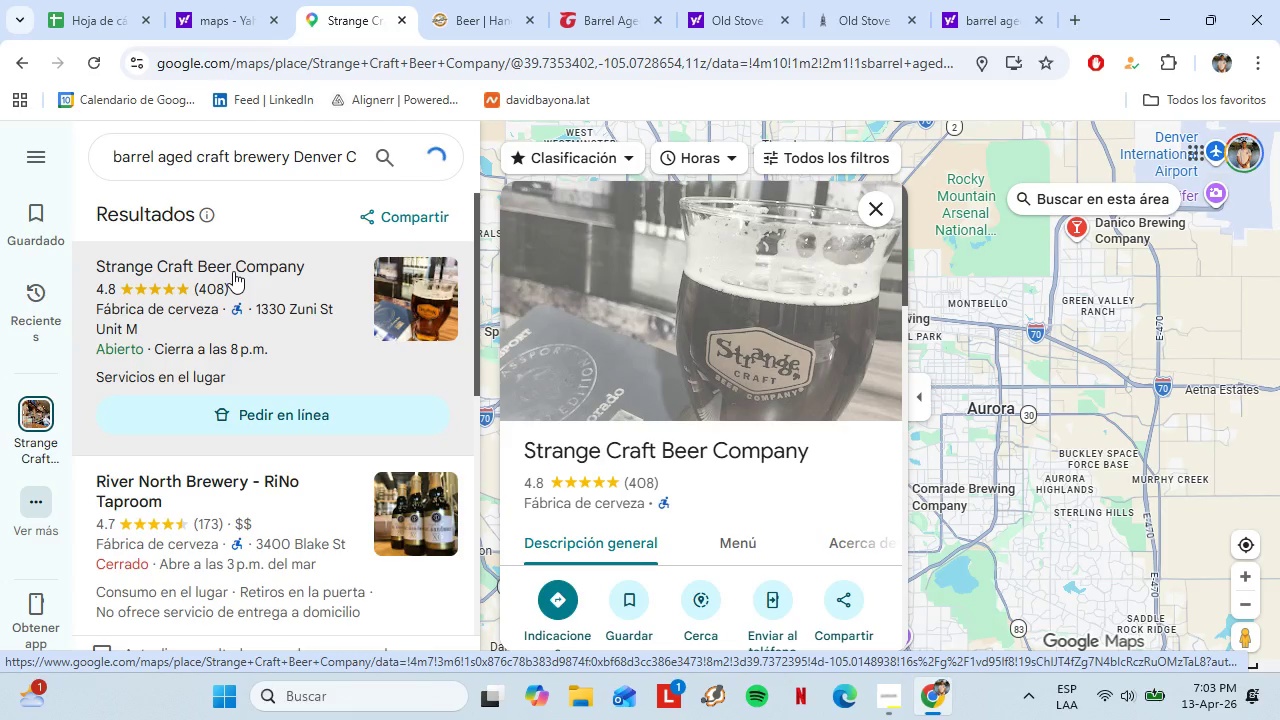 
scroll: coordinate [712, 348], scroll_direction: down, amount: 3.0
 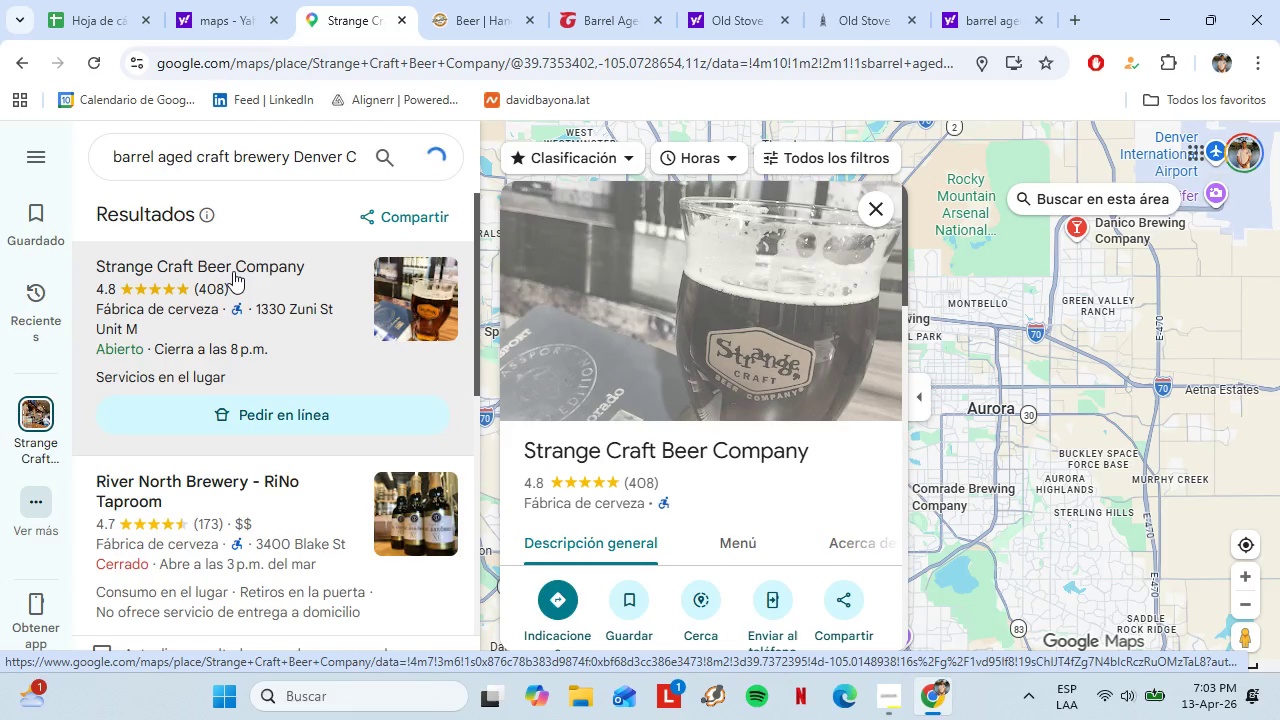 
left_click([619, 466])
 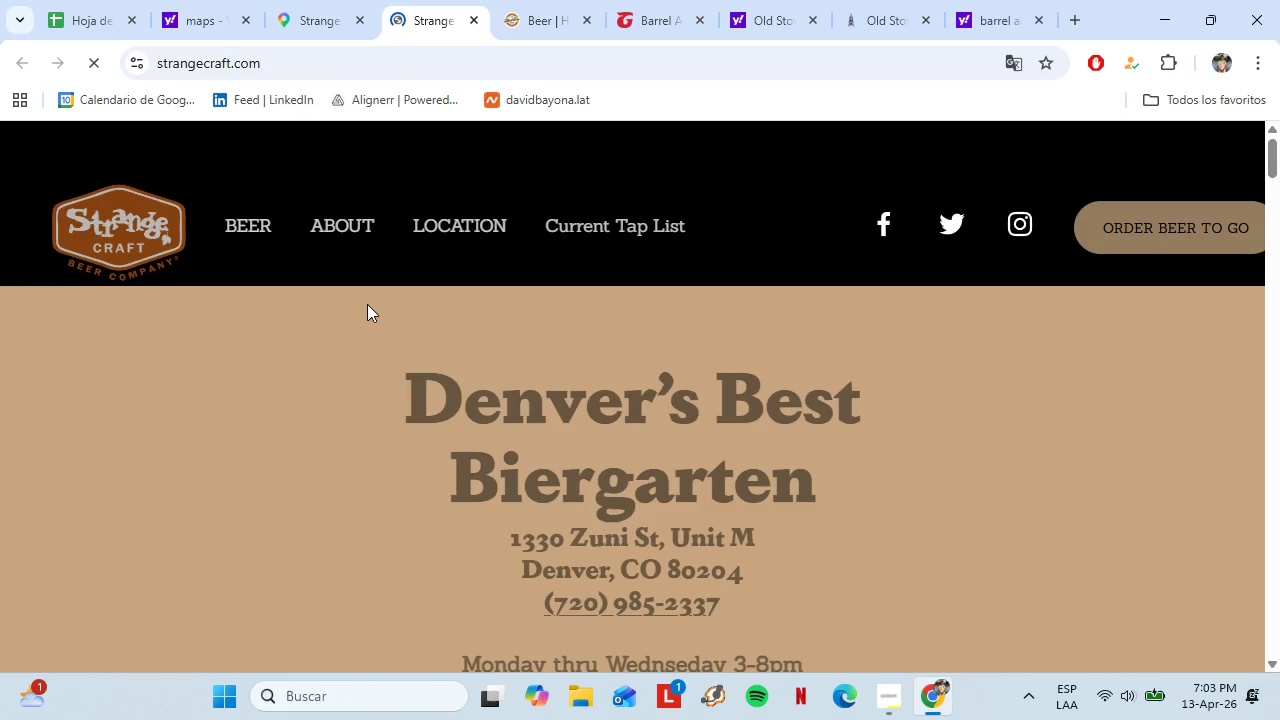 
scroll: coordinate [755, 457], scroll_direction: down, amount: 2.0
 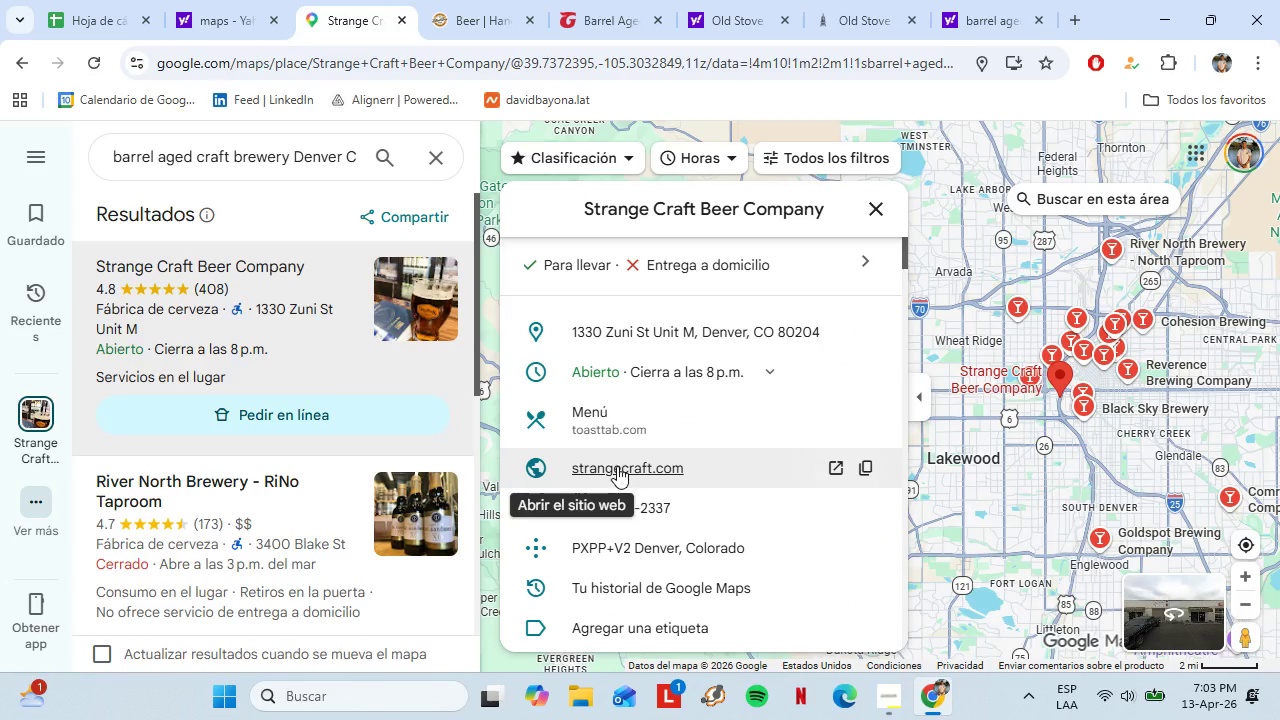 
left_click([254, 221])
 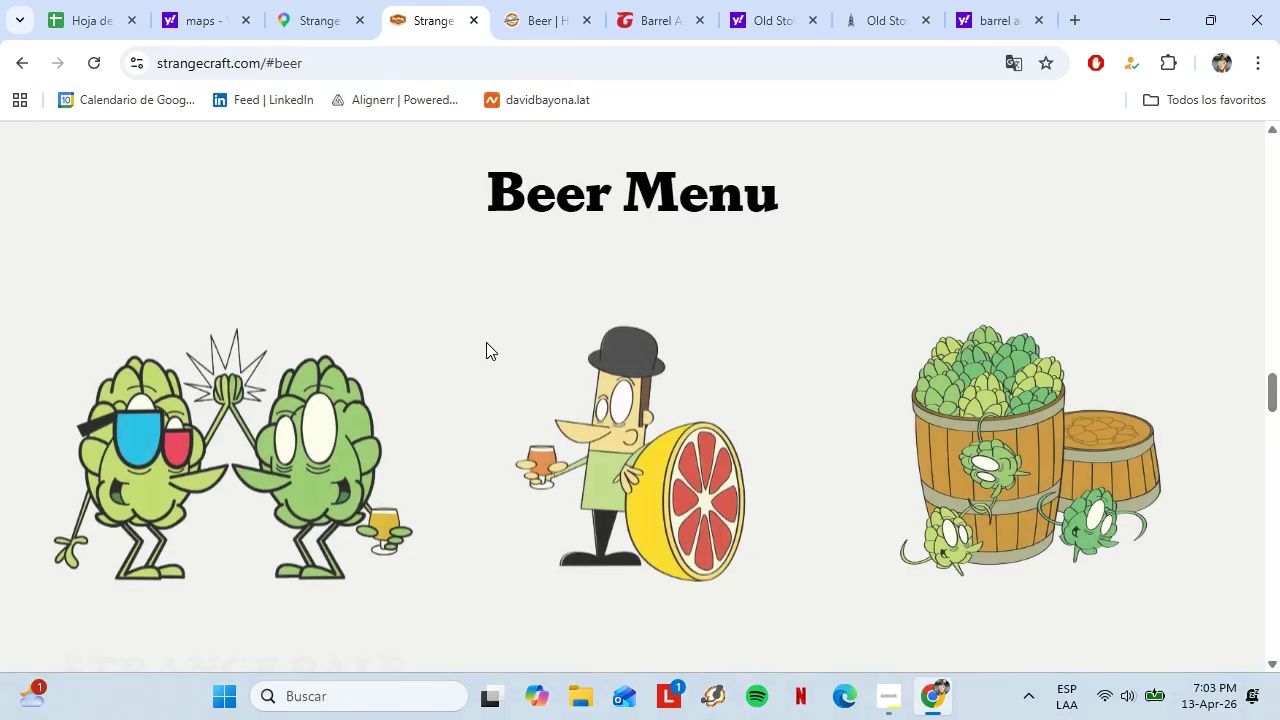 
scroll: coordinate [802, 334], scroll_direction: down, amount: 10.0
 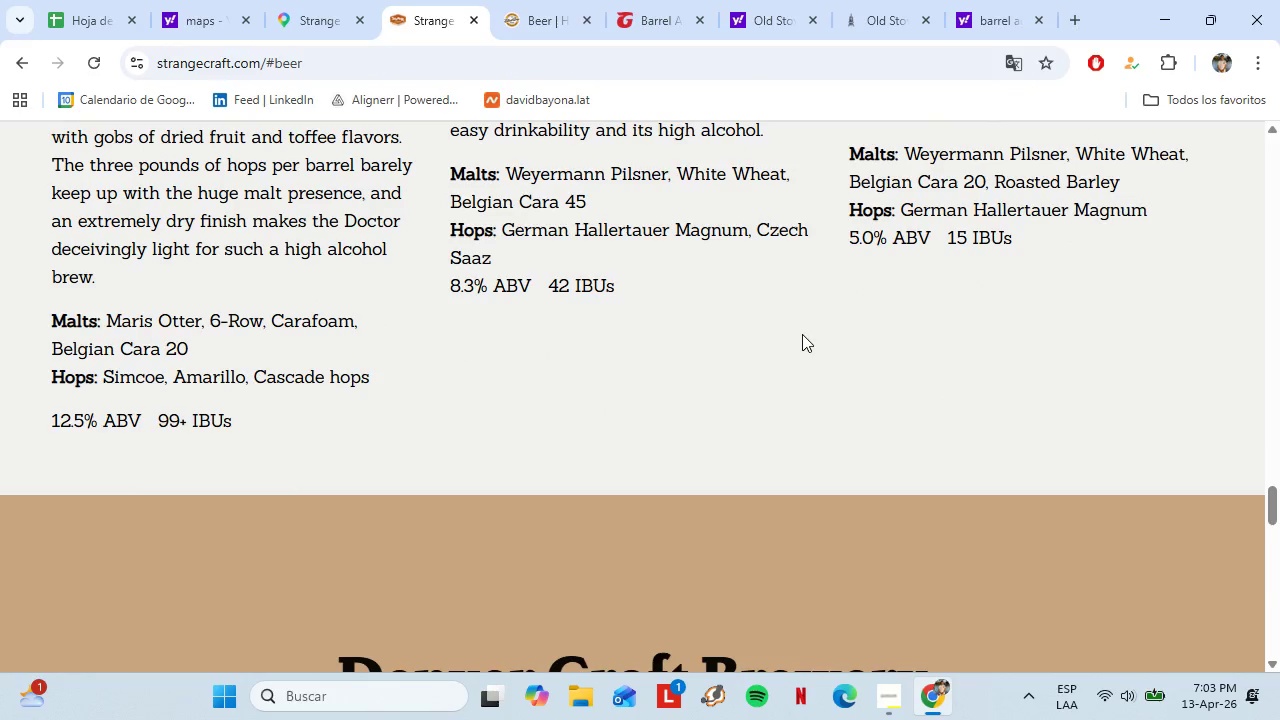 
scroll: coordinate [802, 334], scroll_direction: up, amount: 1.0
 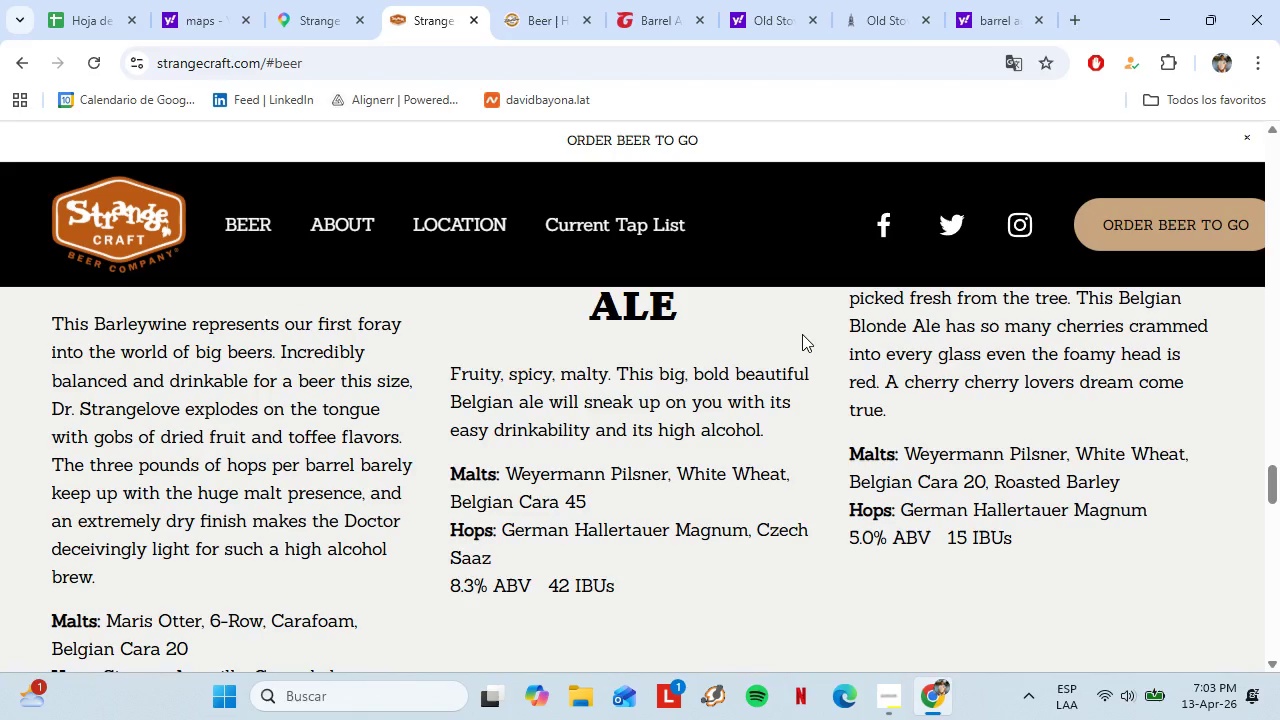 
scroll: coordinate [802, 334], scroll_direction: down, amount: 1.0
 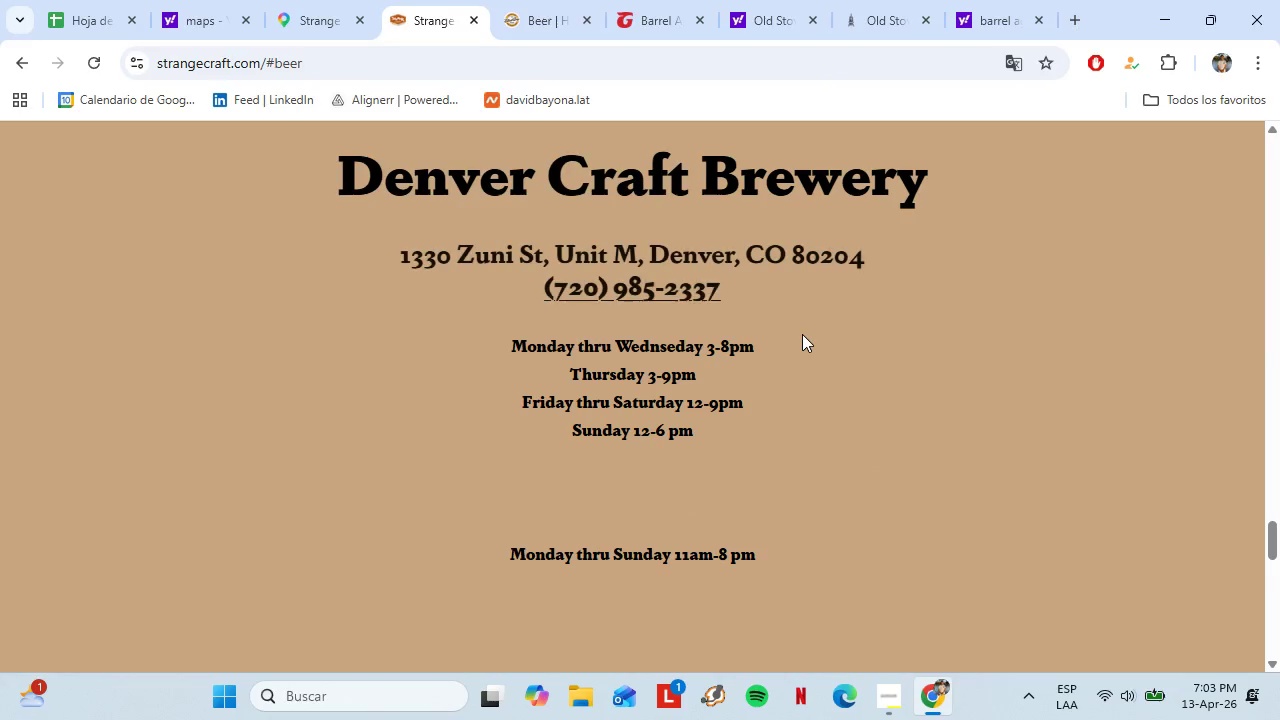 
scroll: coordinate [802, 333], scroll_direction: up, amount: 15.0
 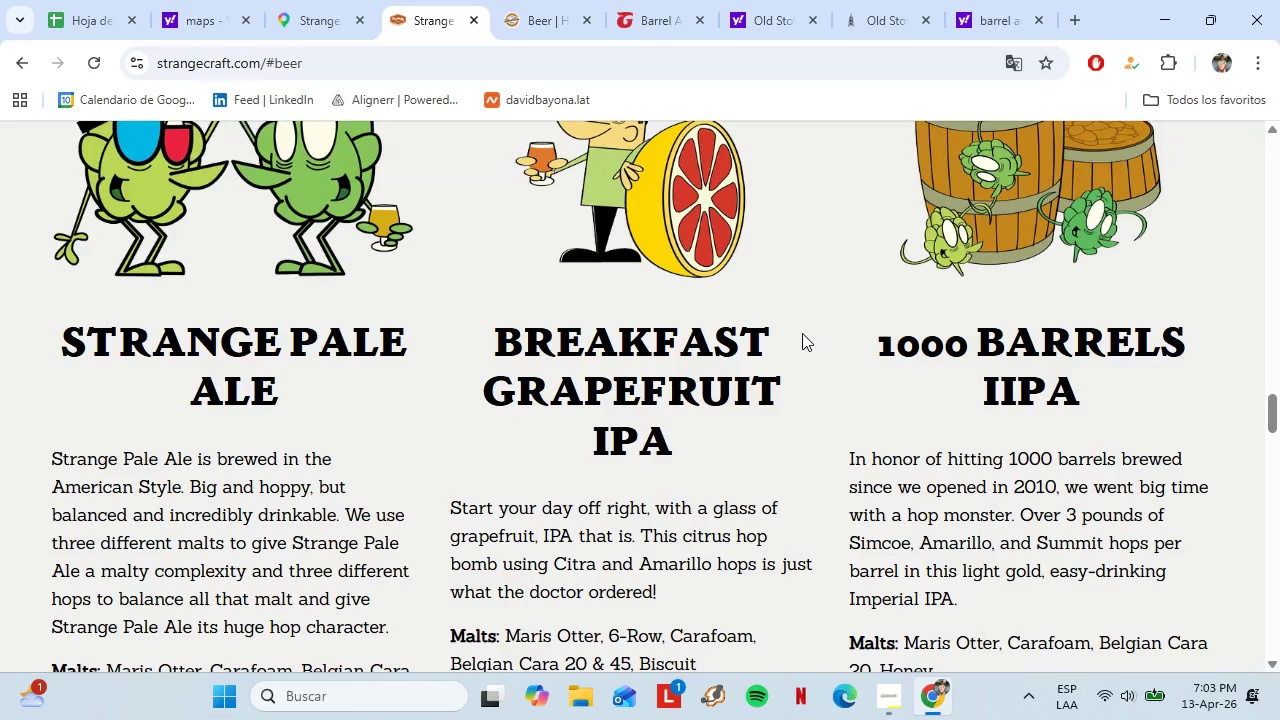 
scroll: coordinate [802, 333], scroll_direction: none, amount: 0.0
 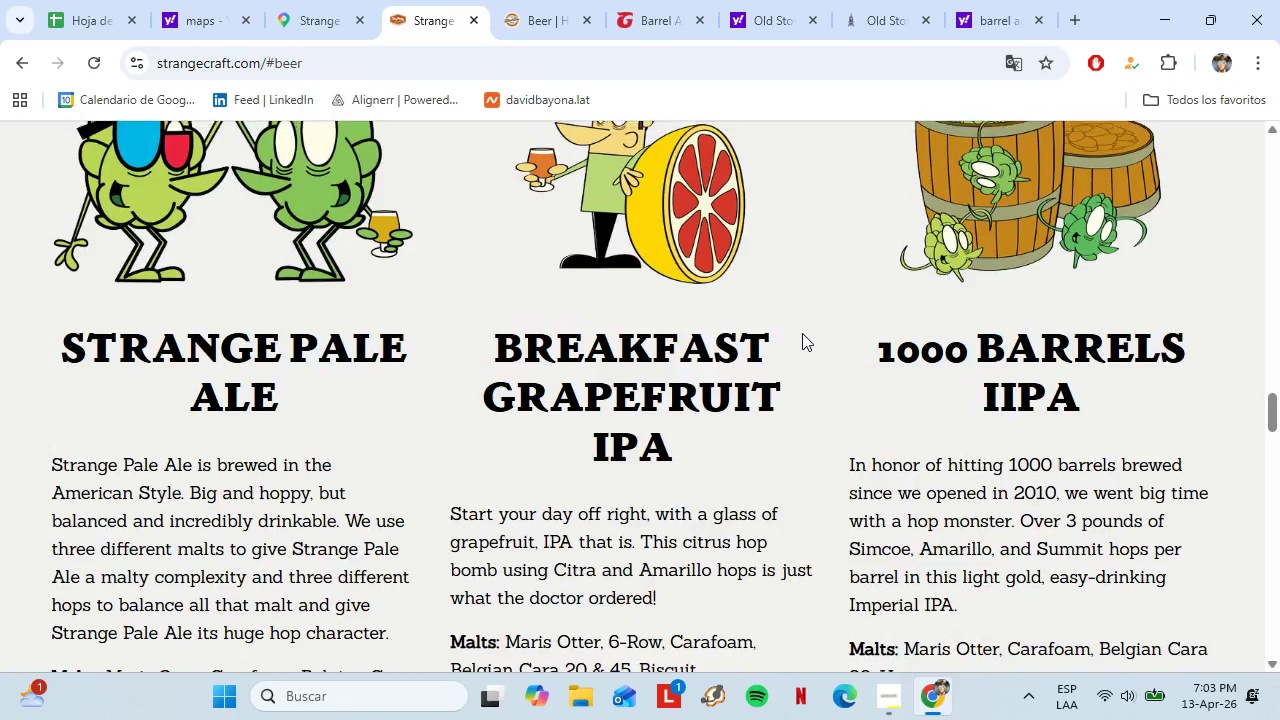 
scroll: coordinate [802, 333], scroll_direction: down, amount: 8.0
 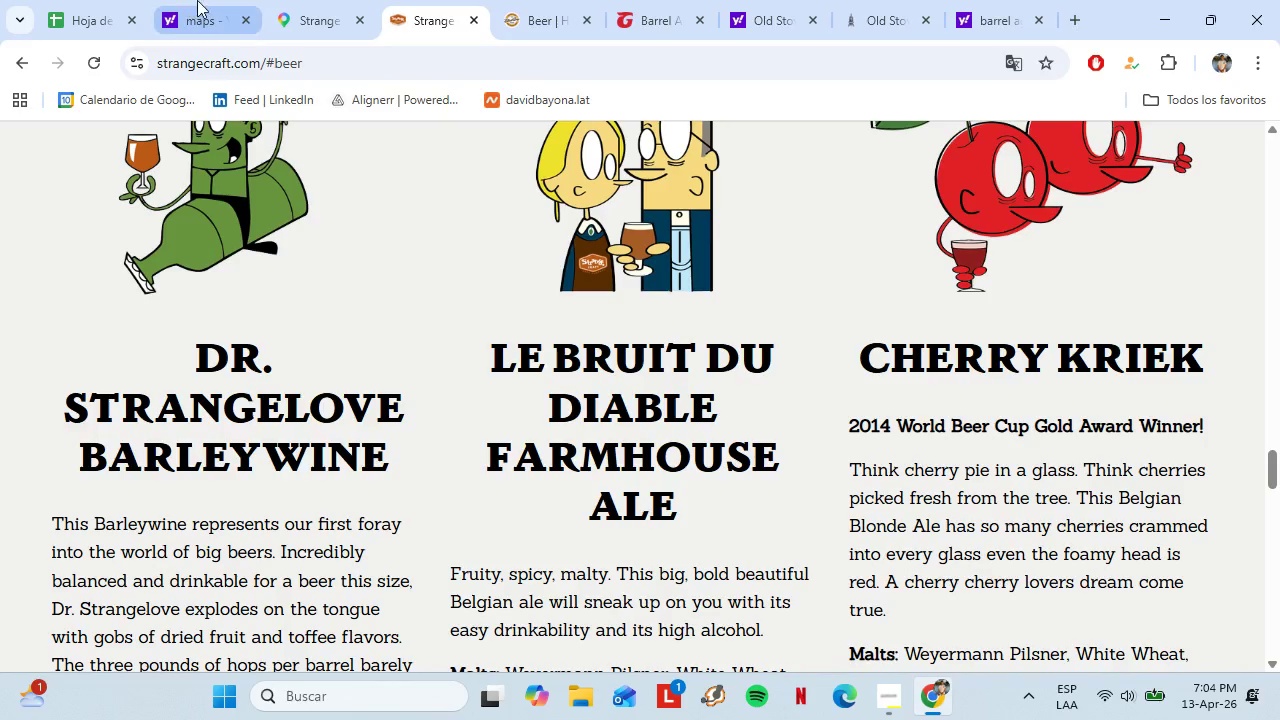 
left_click([295, 0])
 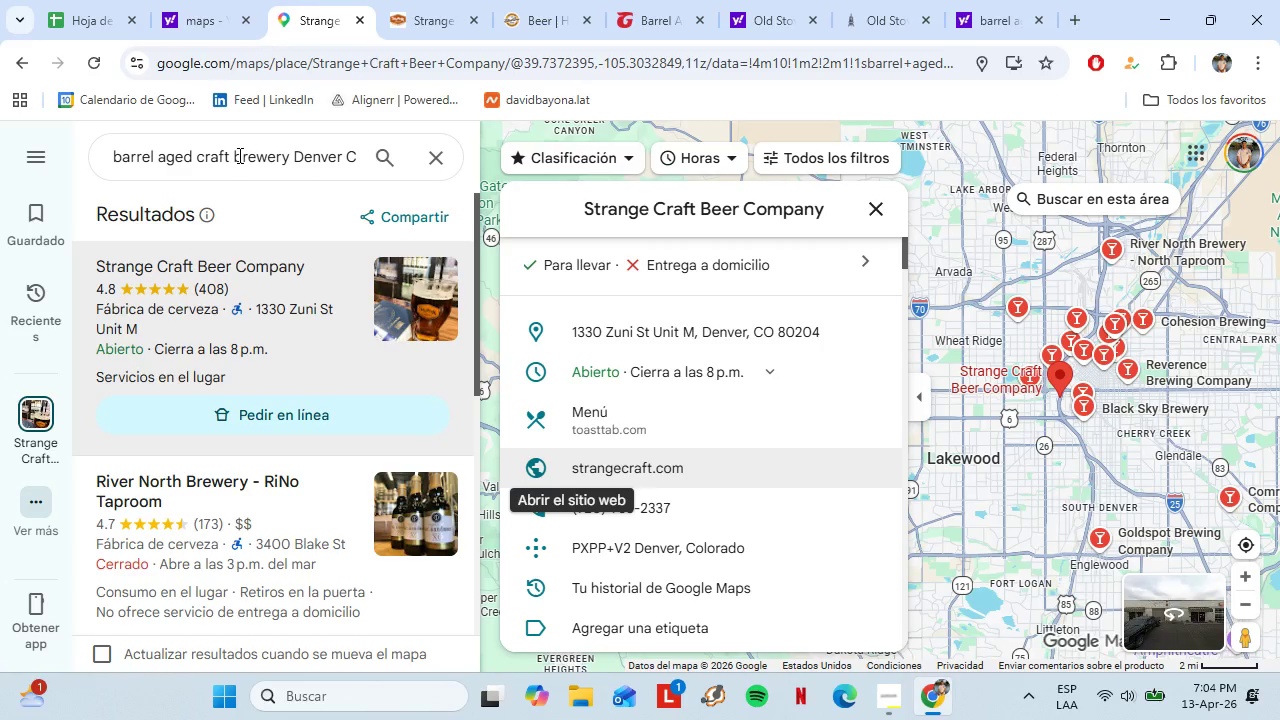 
double_click([238, 155])
 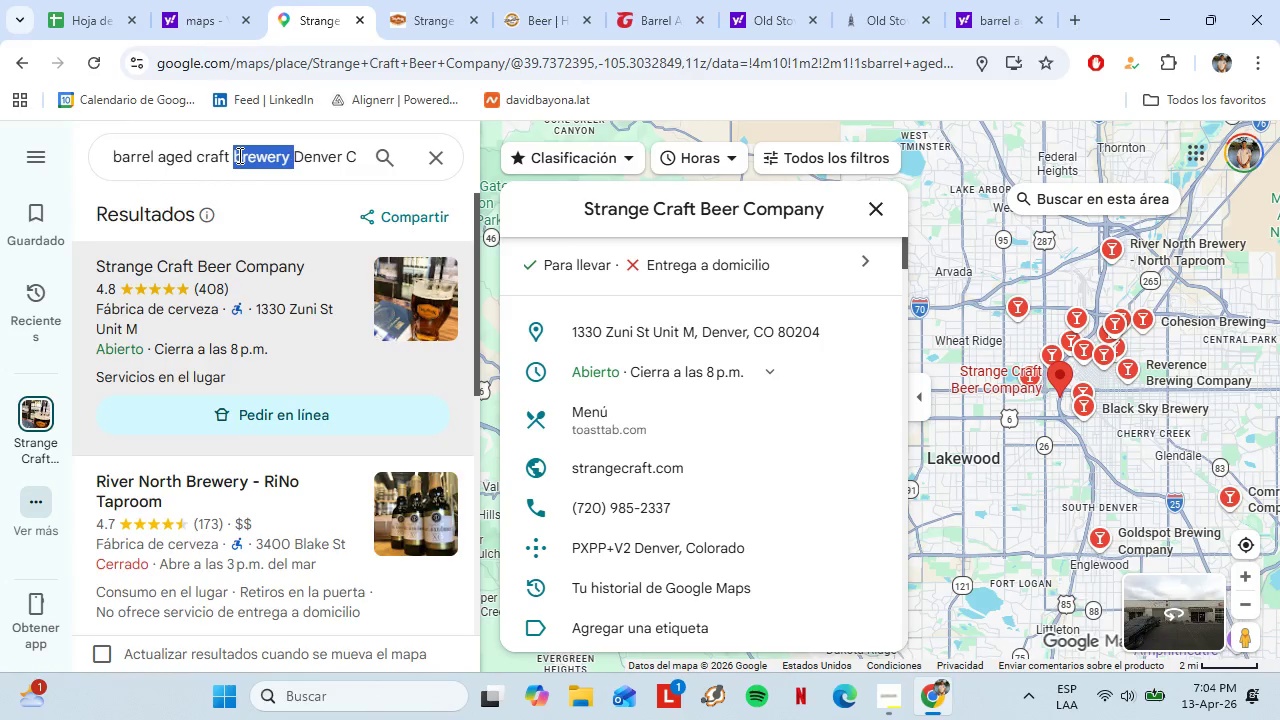 
triple_click([238, 155])
 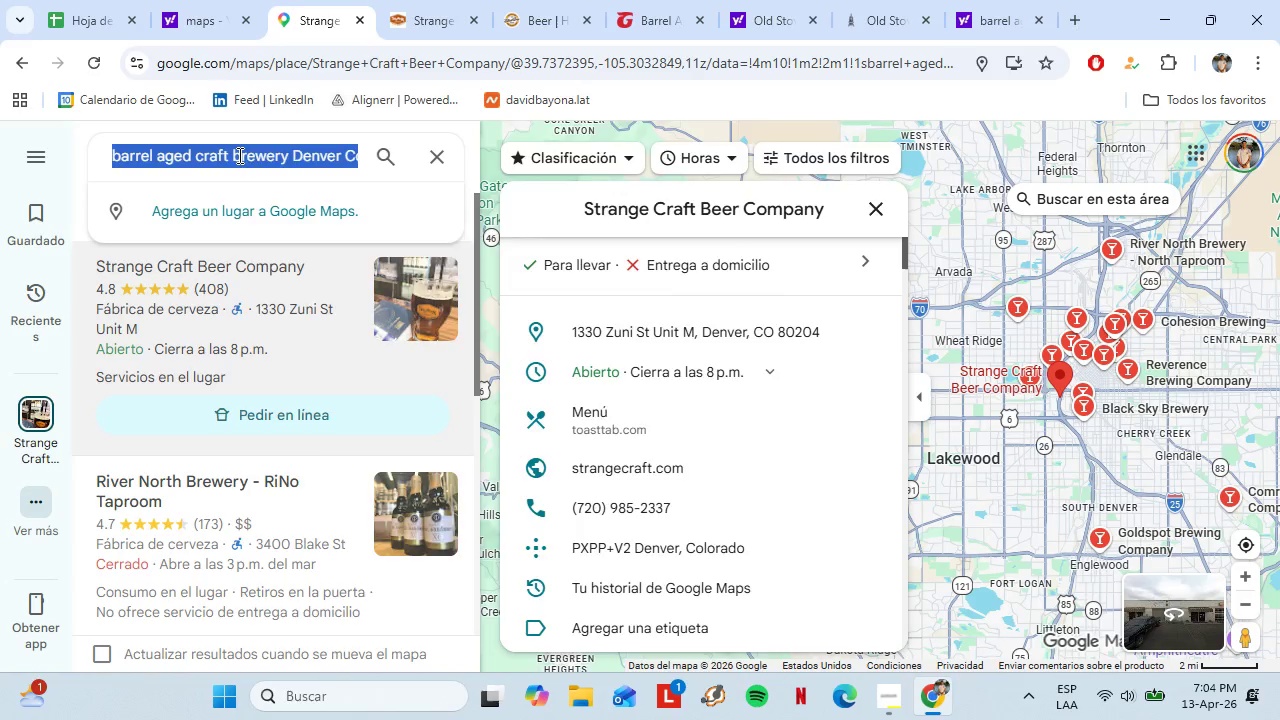 
right_click([238, 155])
 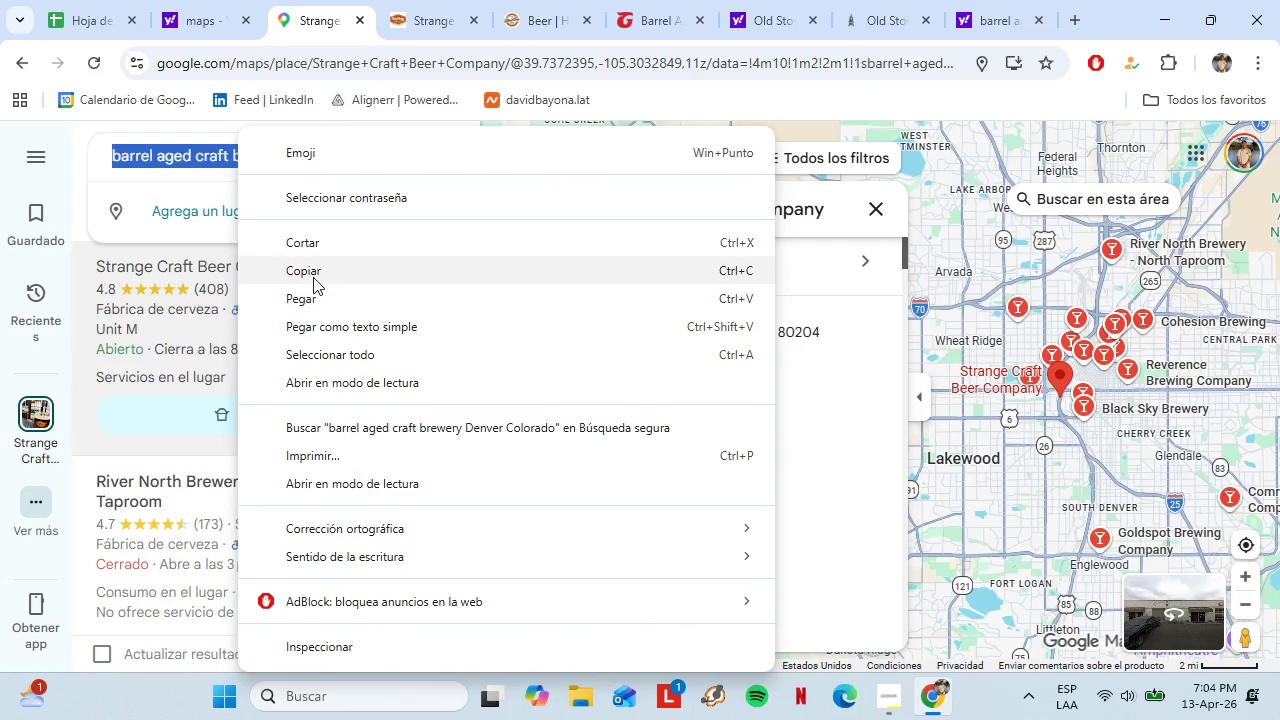 
left_click([313, 273])
 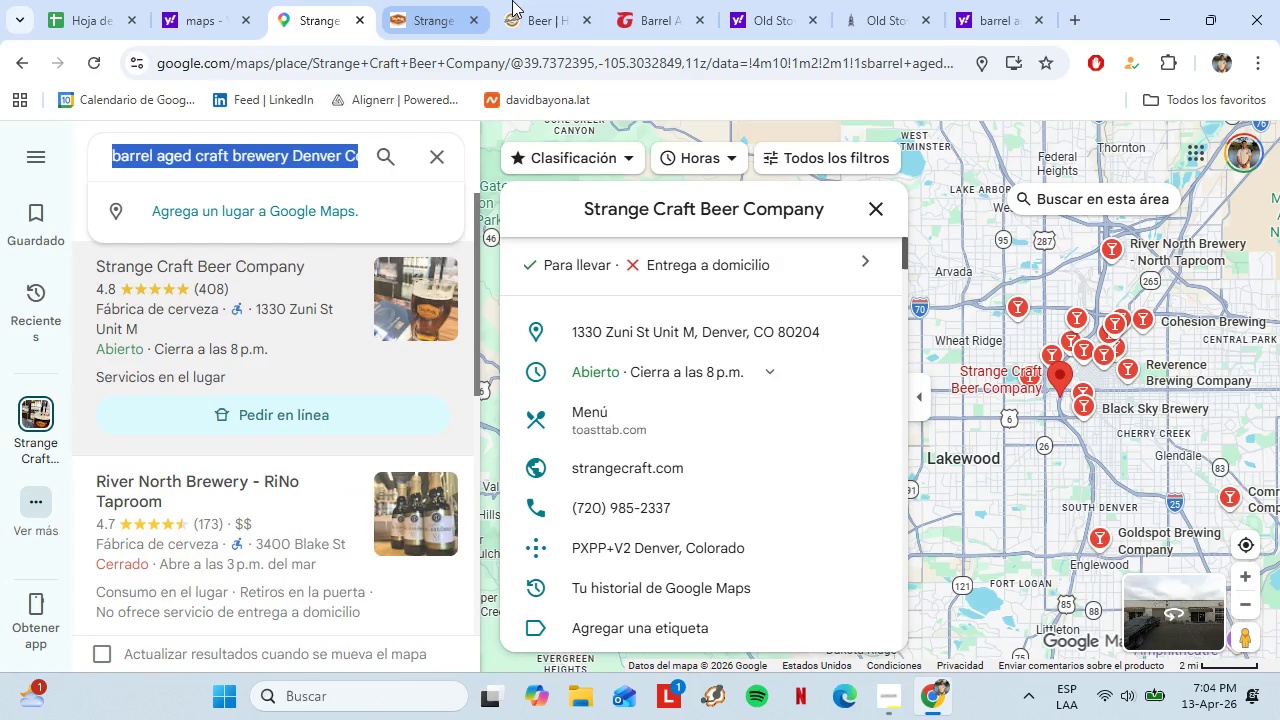 
left_click([521, 0])
 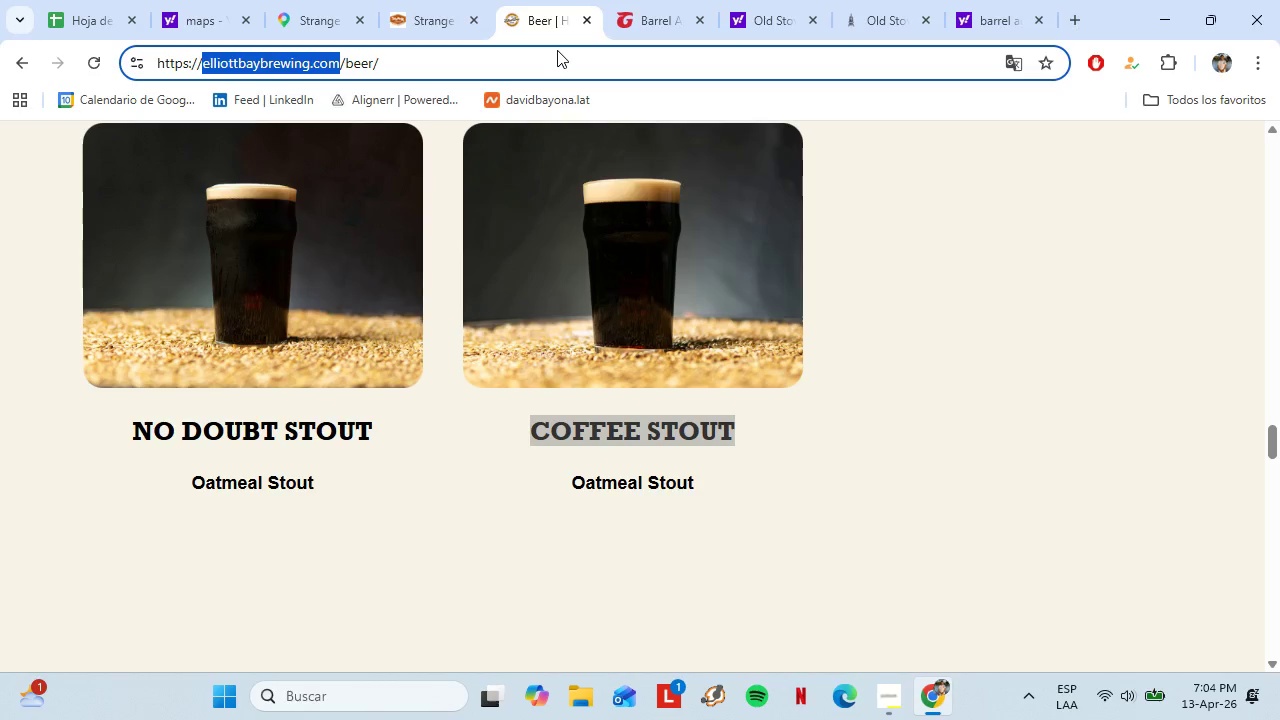 
right_click([555, 51])
 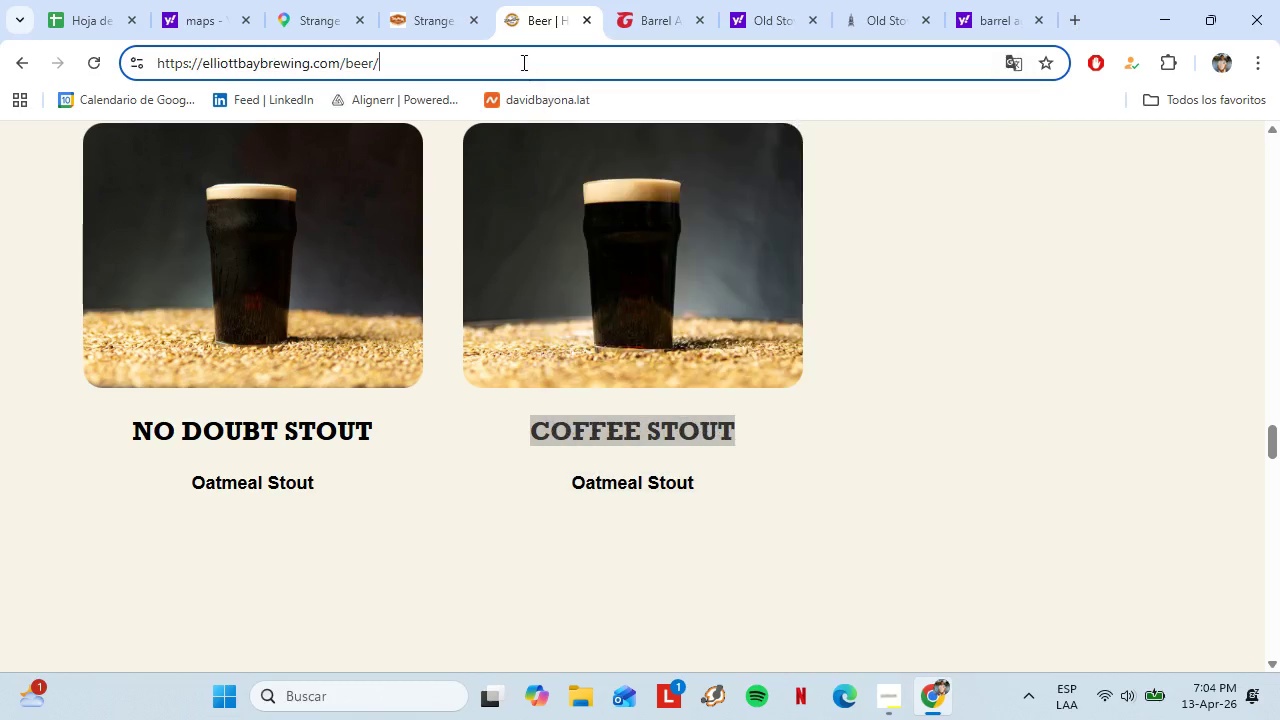 
double_click([522, 62])
 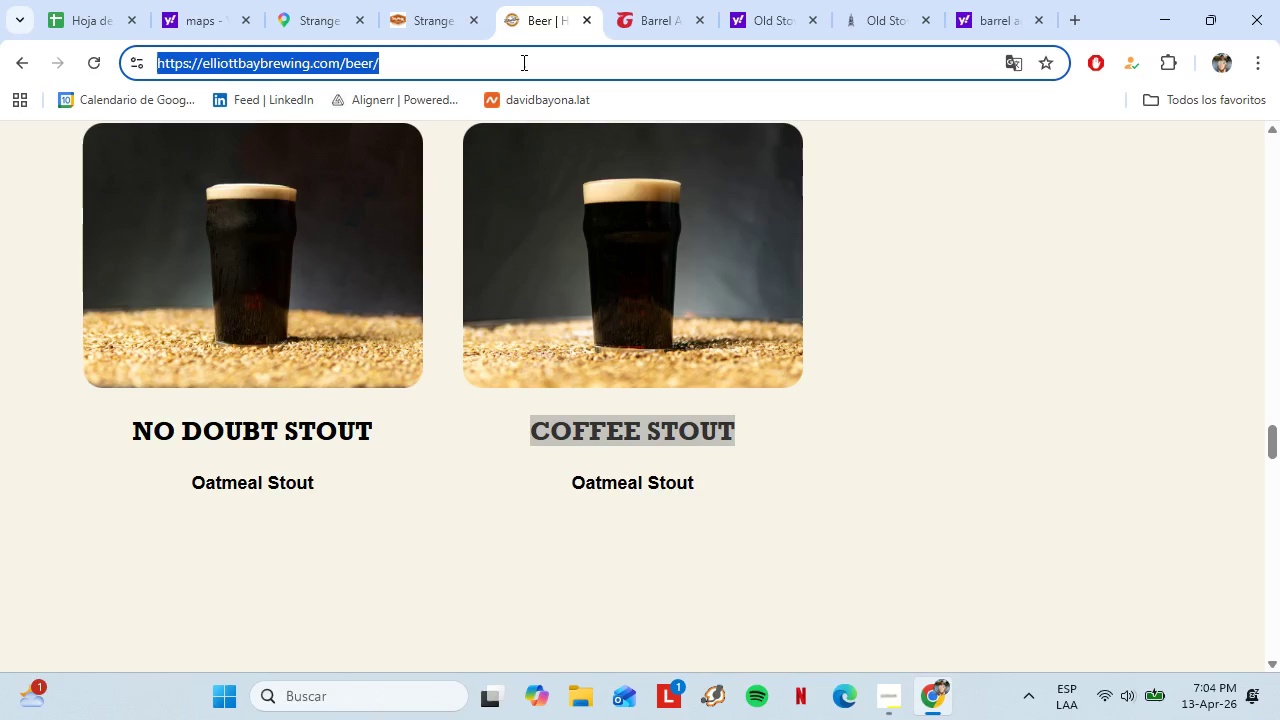 
triple_click([522, 62])
 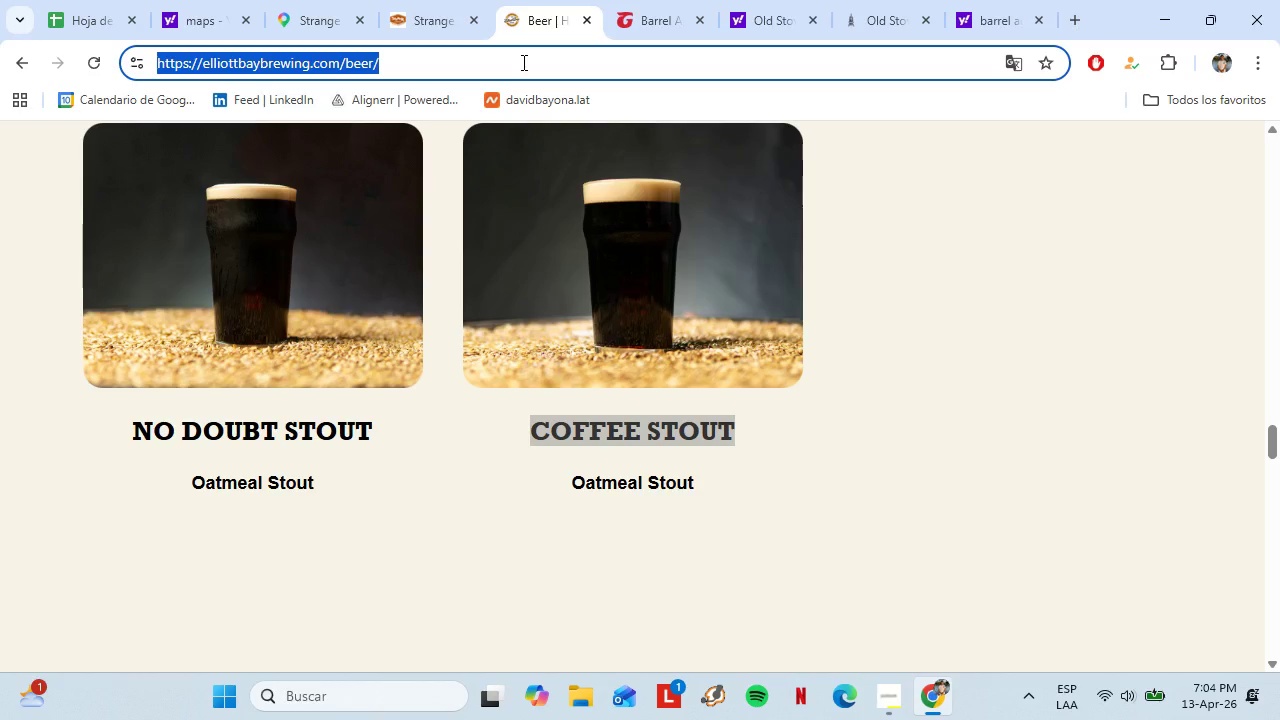 
right_click([522, 62])
 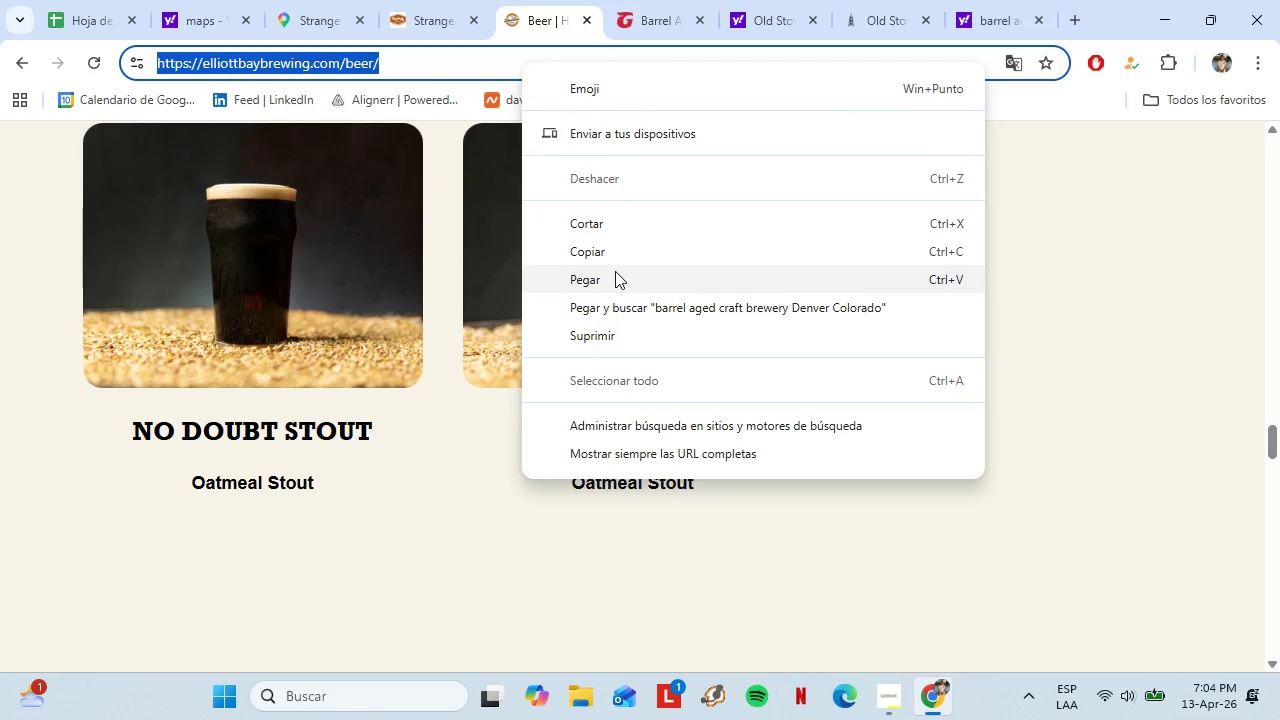 
left_click([615, 271])
 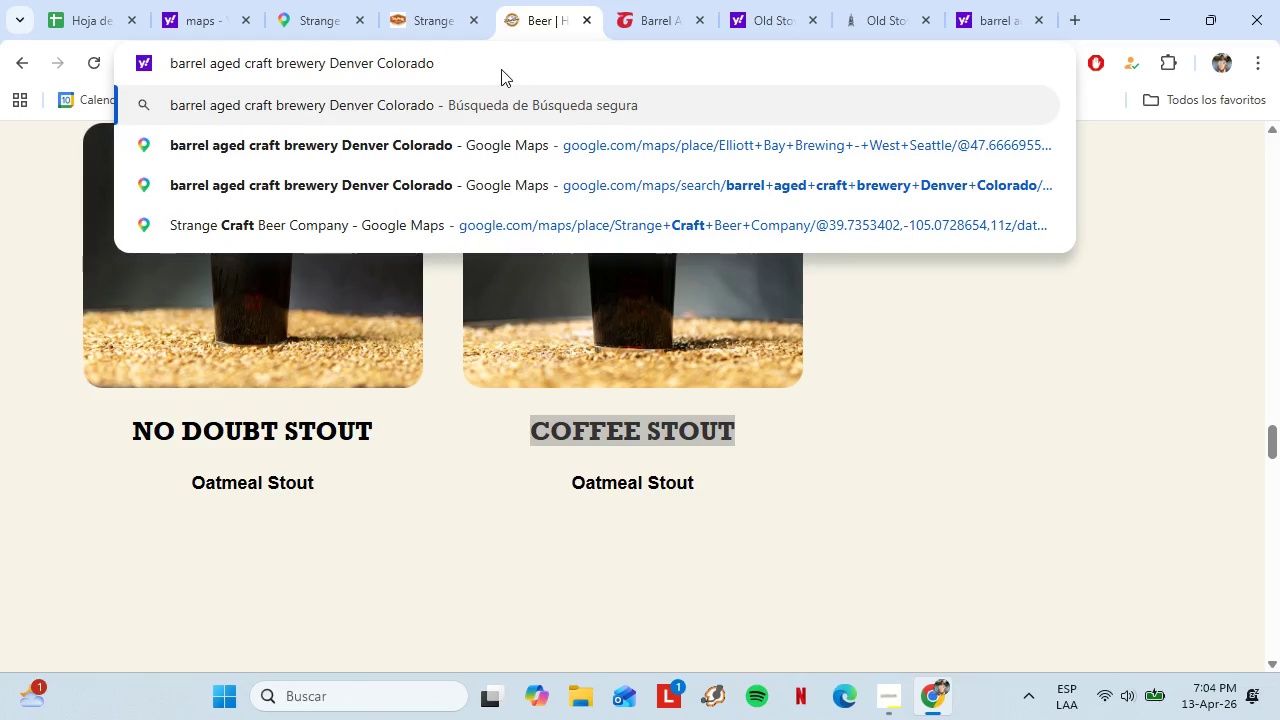 
double_click([501, 69])
 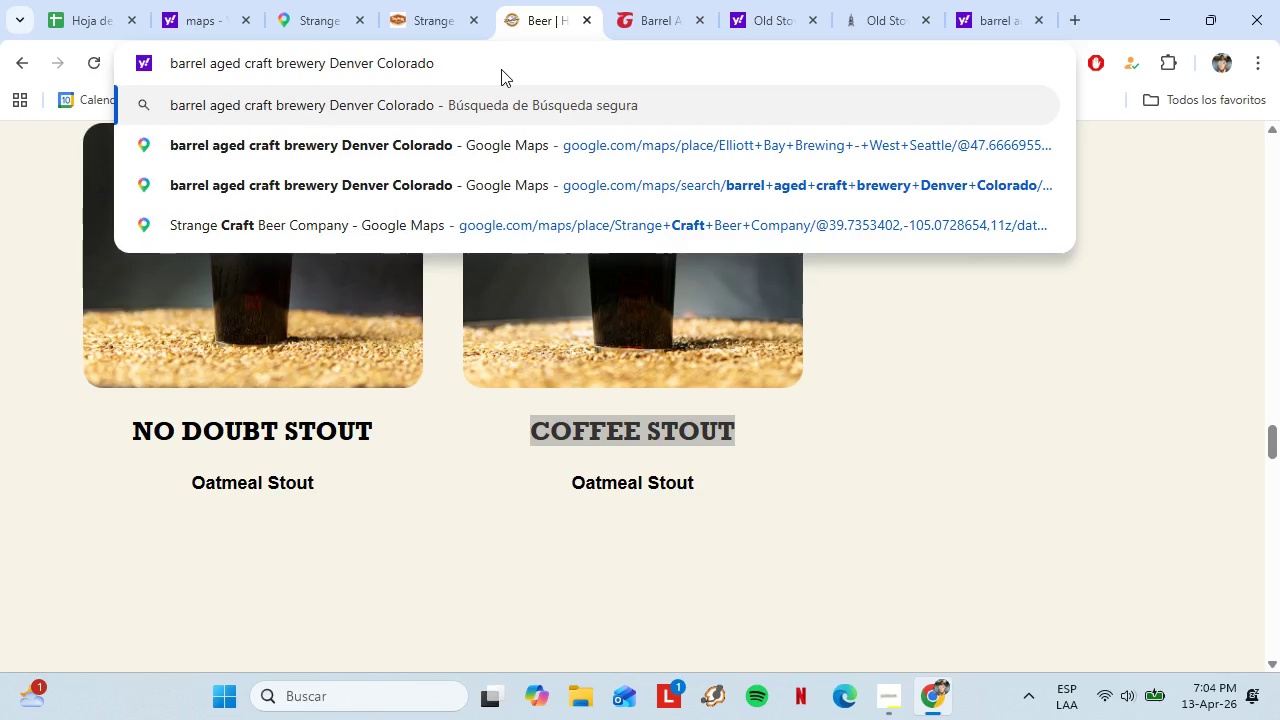 
key(Enter)
 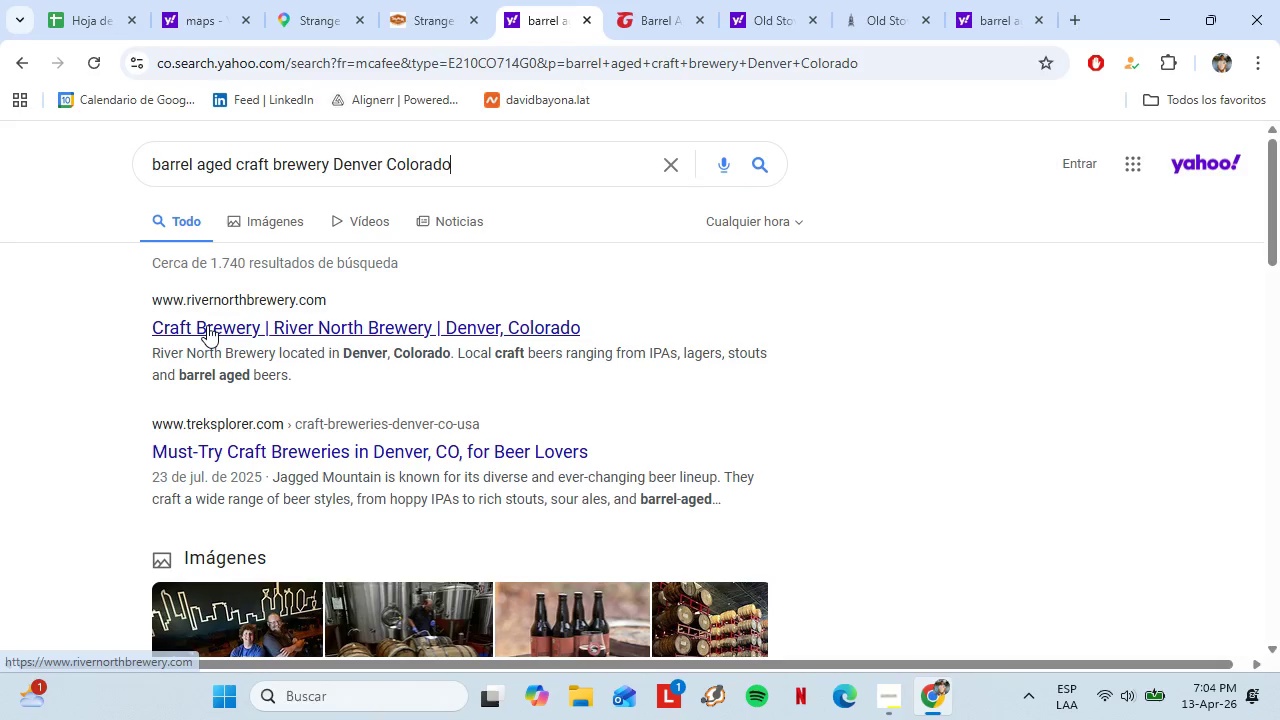 
wait(7.52)
 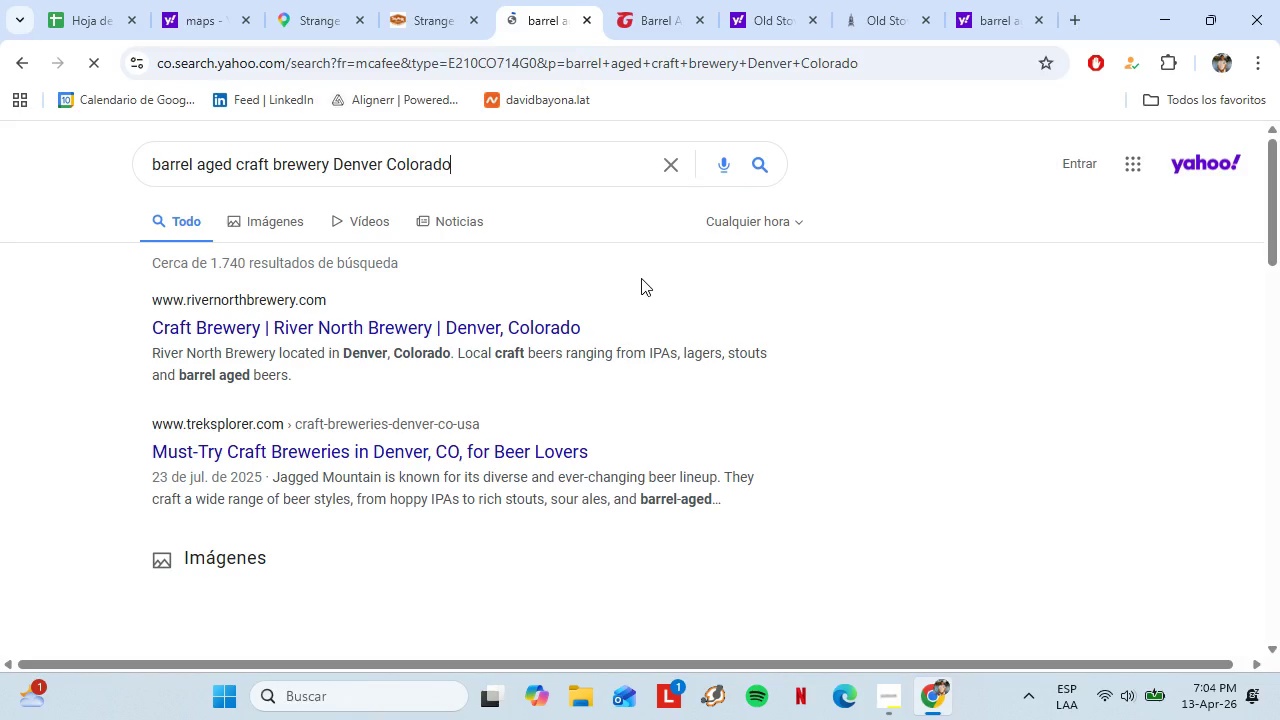 
left_click([238, 331])
 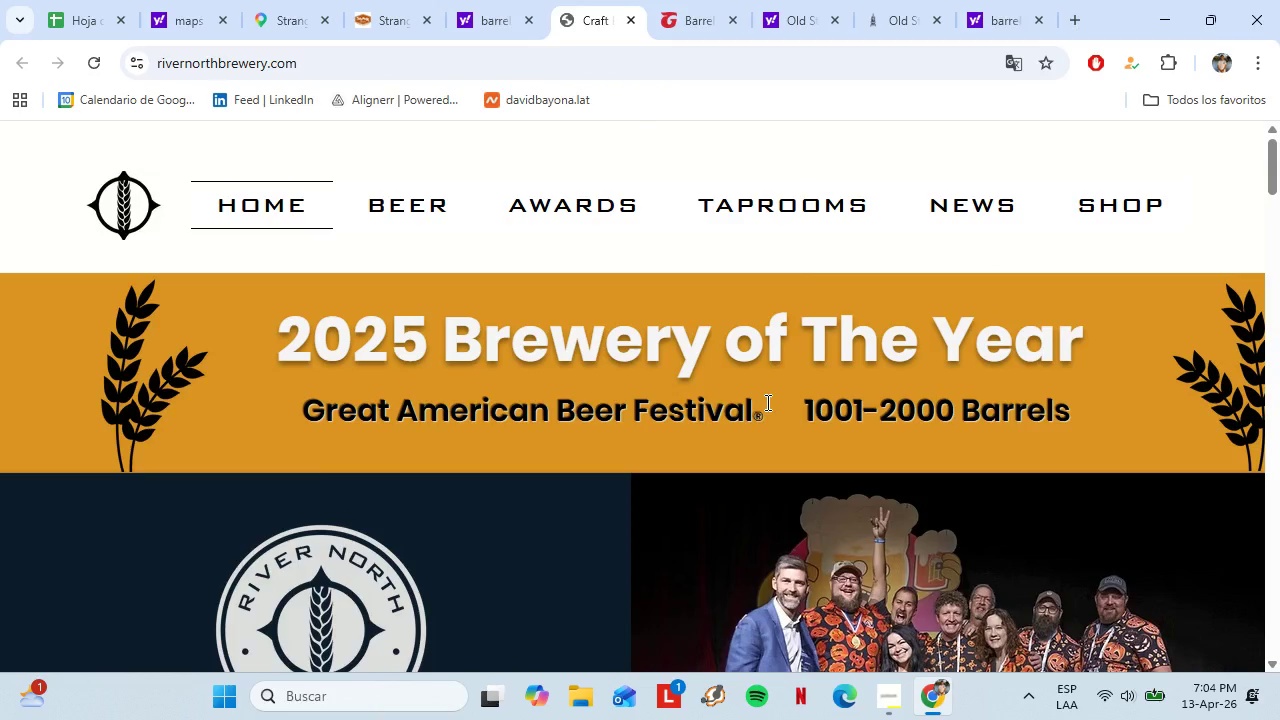 
scroll: coordinate [630, 351], scroll_direction: down, amount: 9.0
 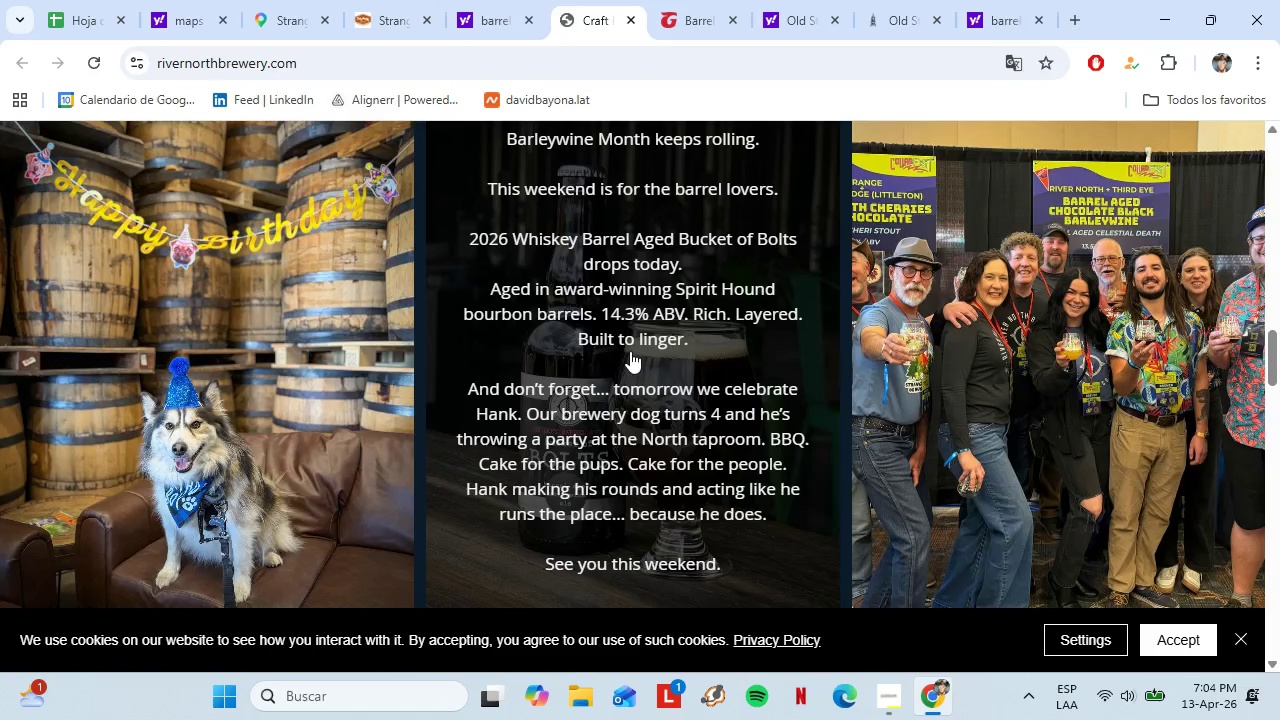 
scroll: coordinate [599, 351], scroll_direction: up, amount: 20.0
 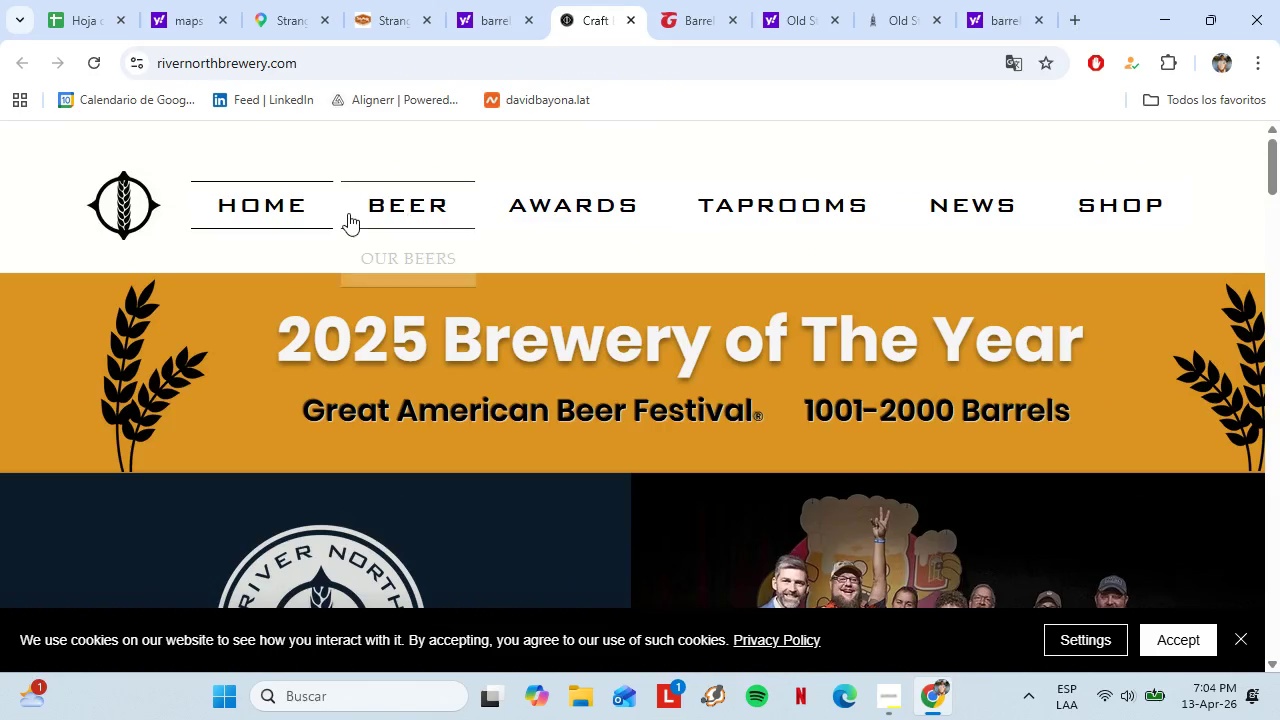 
left_click([379, 203])
 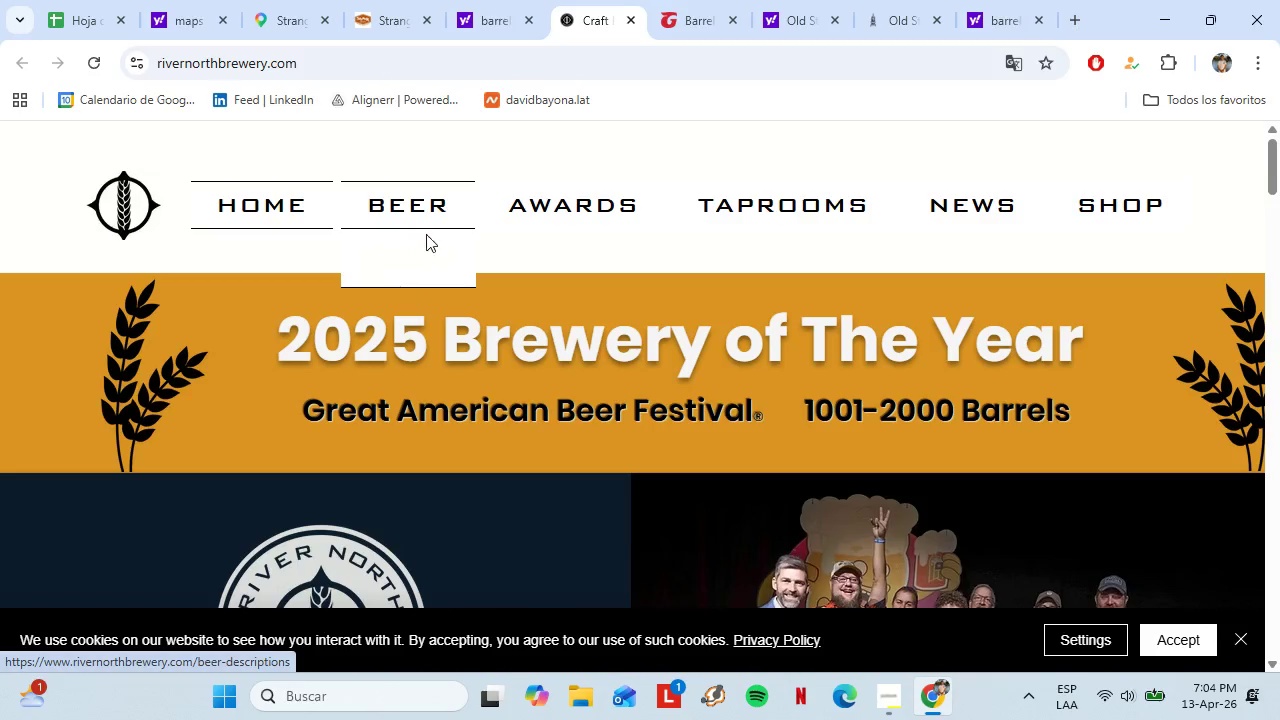 
left_click([411, 251])
 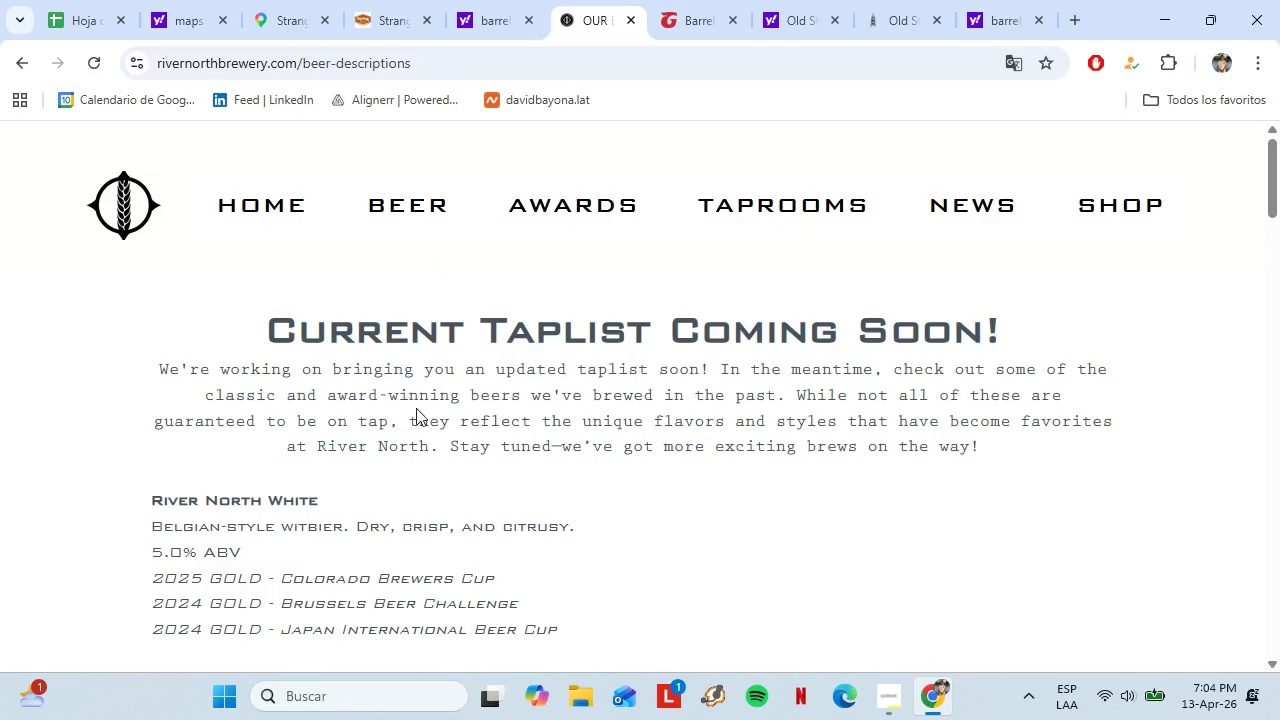 
scroll: coordinate [285, 349], scroll_direction: down, amount: 4.0
 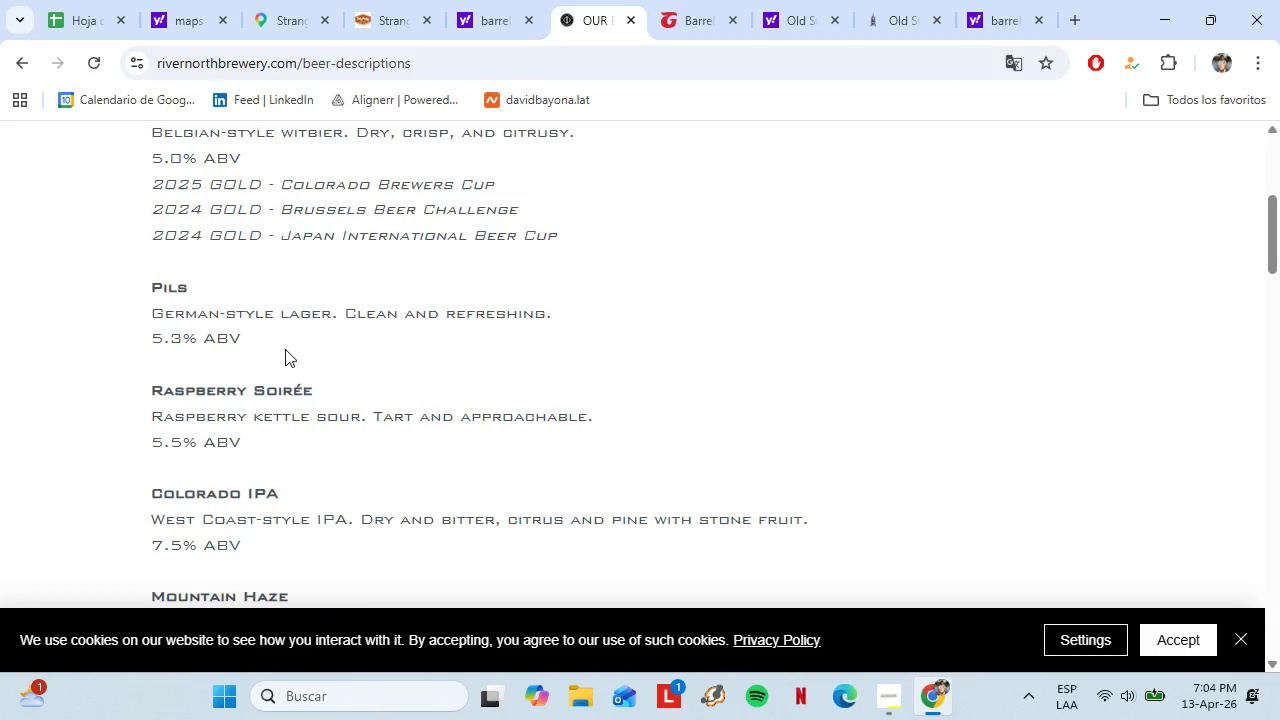 
scroll: coordinate [285, 349], scroll_direction: up, amount: 1.0
 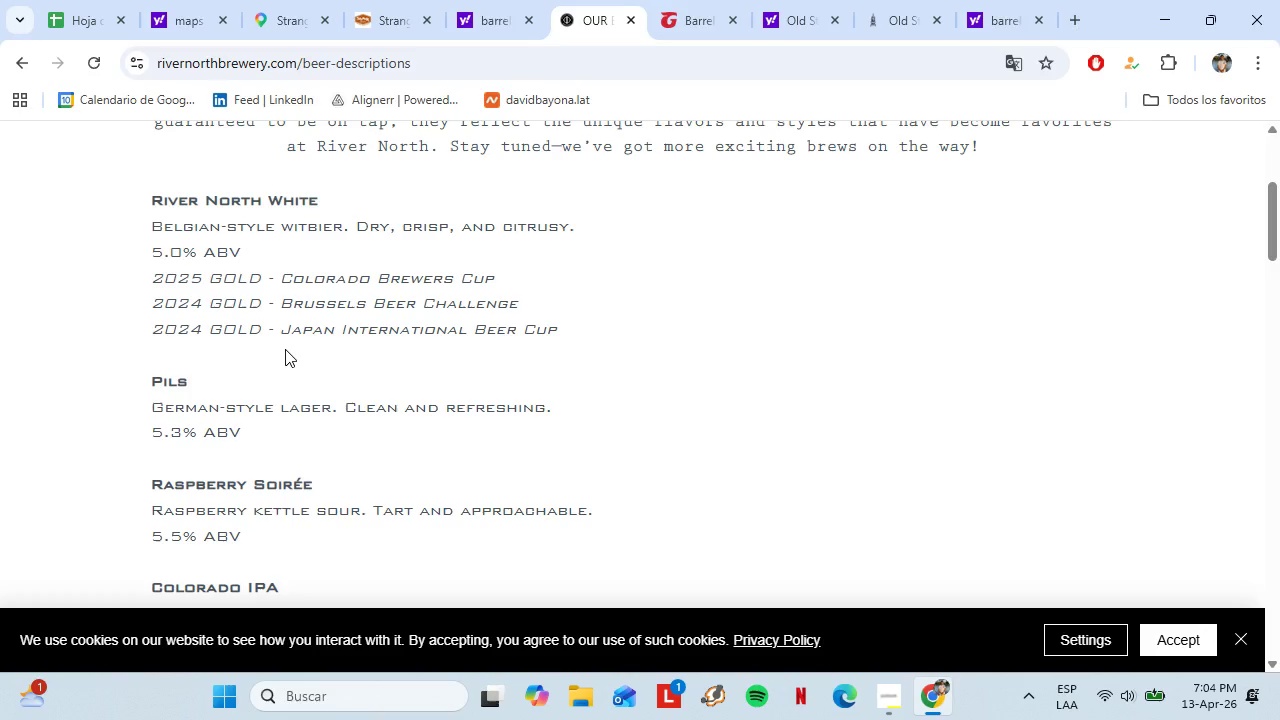 
scroll: coordinate [285, 348], scroll_direction: down, amount: 7.0
 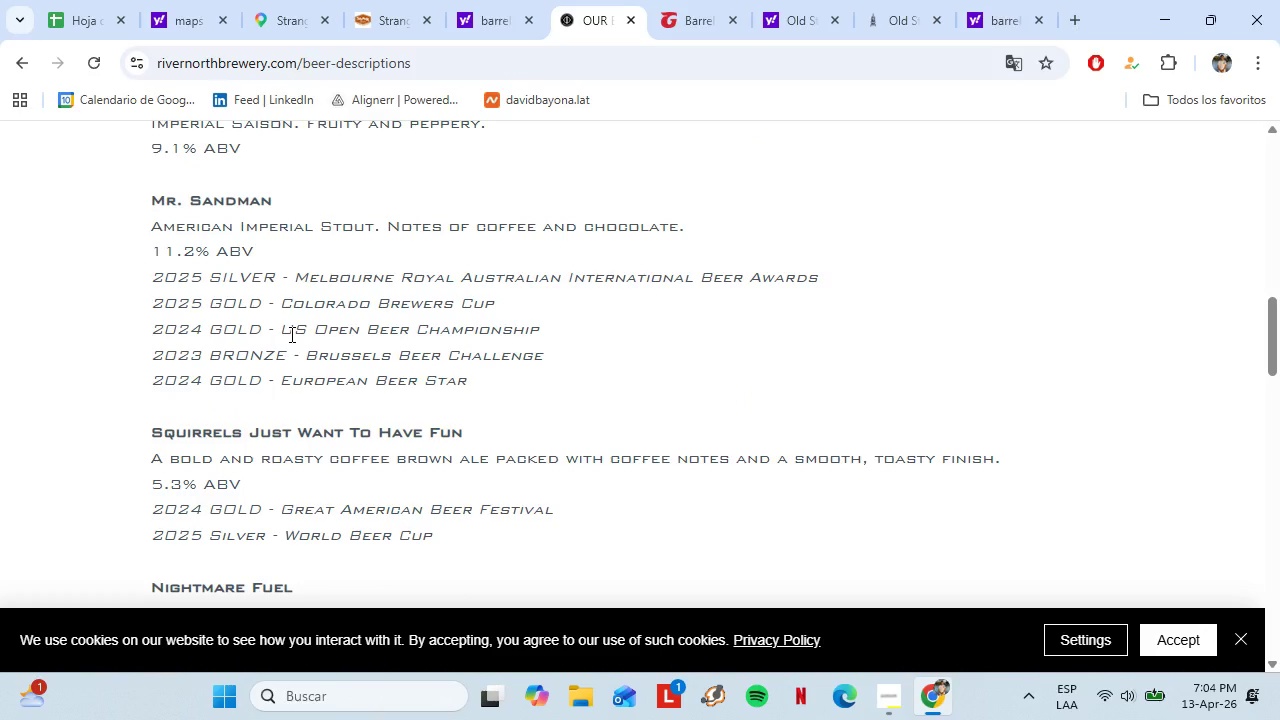 
scroll: coordinate [290, 334], scroll_direction: down, amount: 1.0
 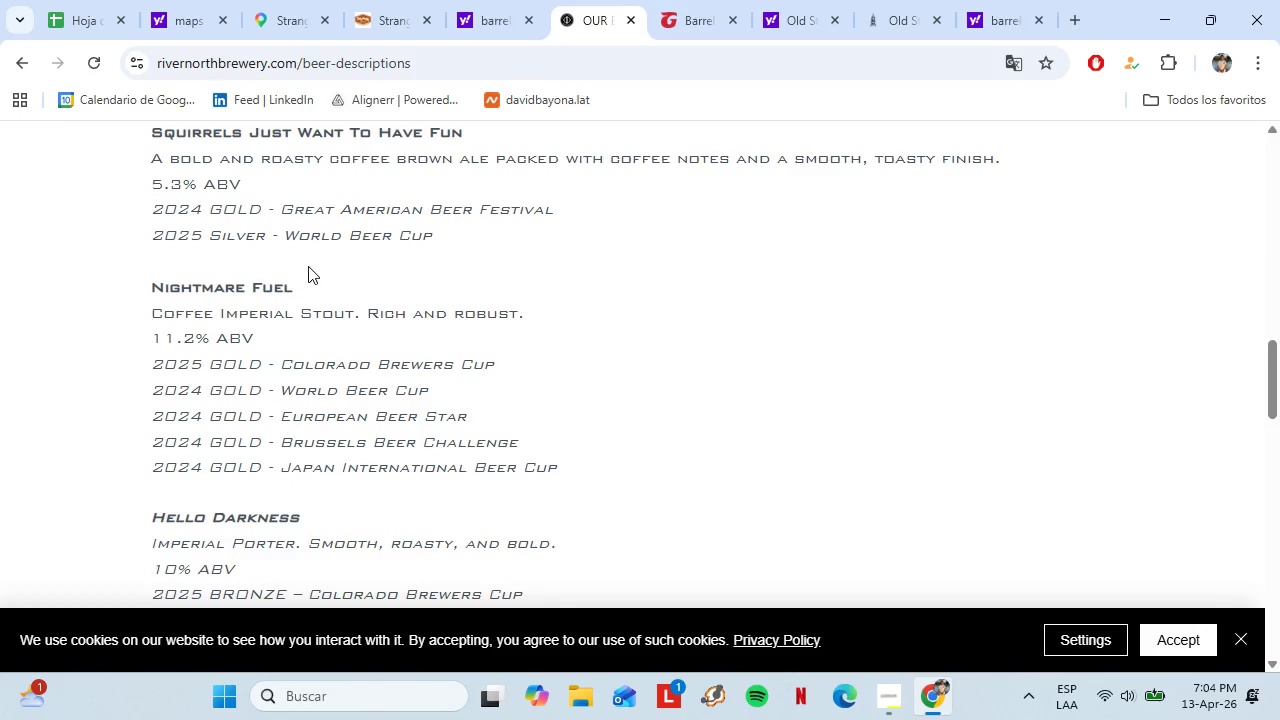 
left_click_drag(start_coordinate=[296, 293], to_coordinate=[144, 298])
 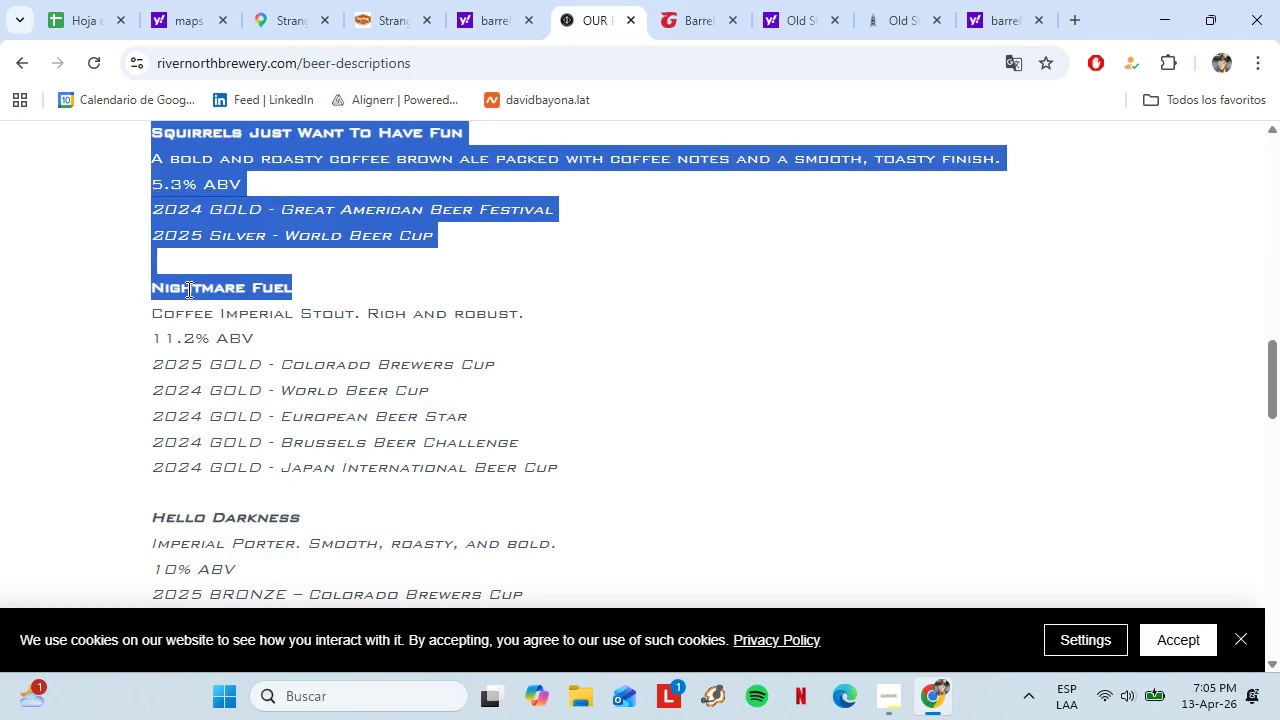 
left_click([187, 289])
 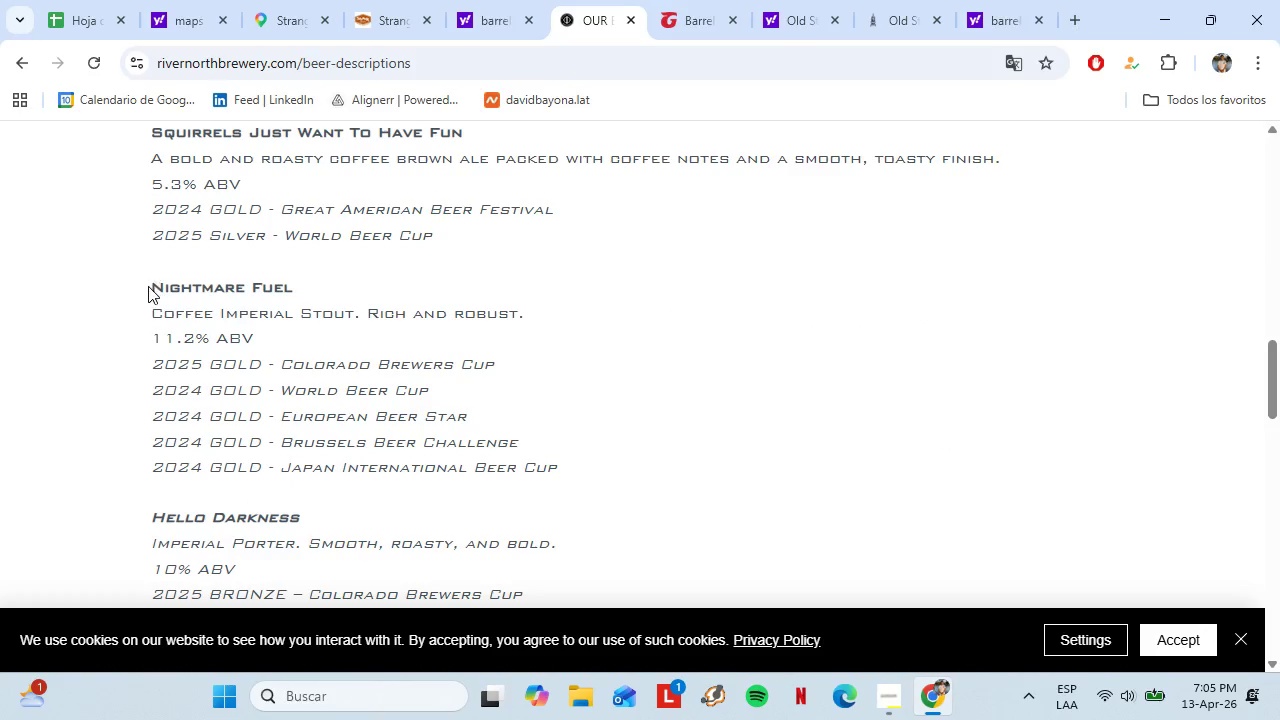 
left_click_drag(start_coordinate=[148, 286], to_coordinate=[389, 290])
 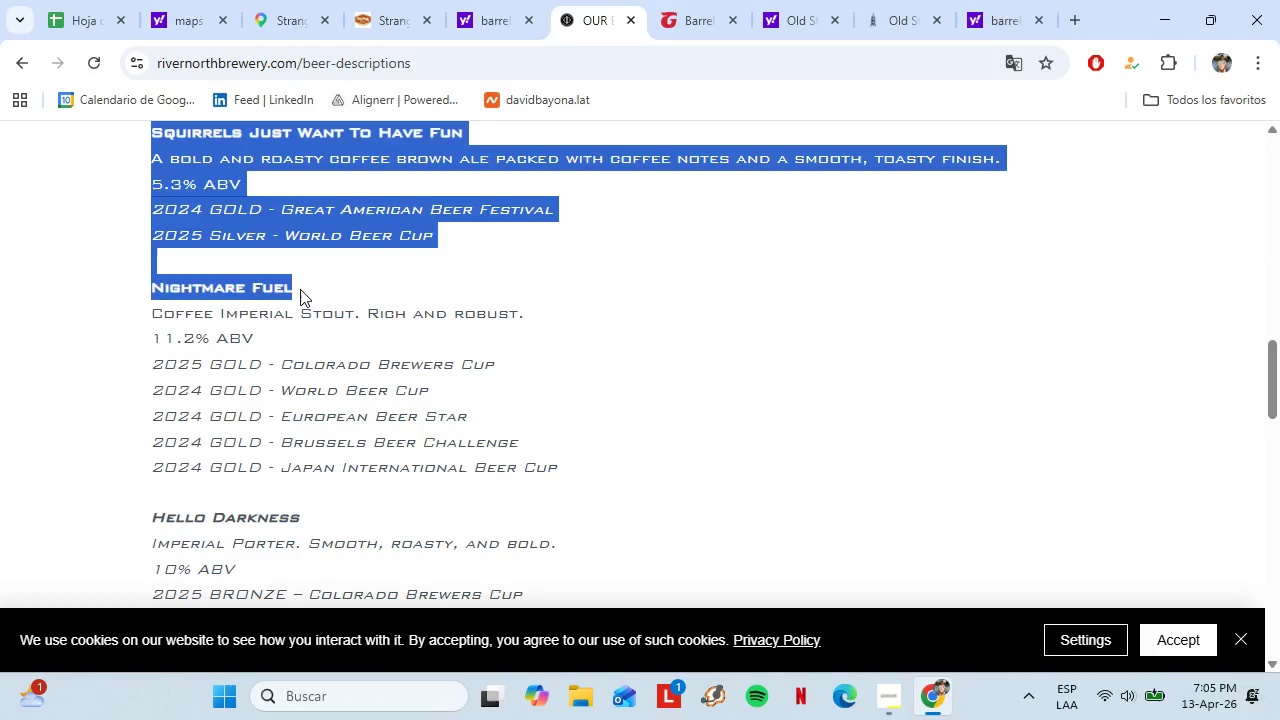 
left_click([300, 288])
 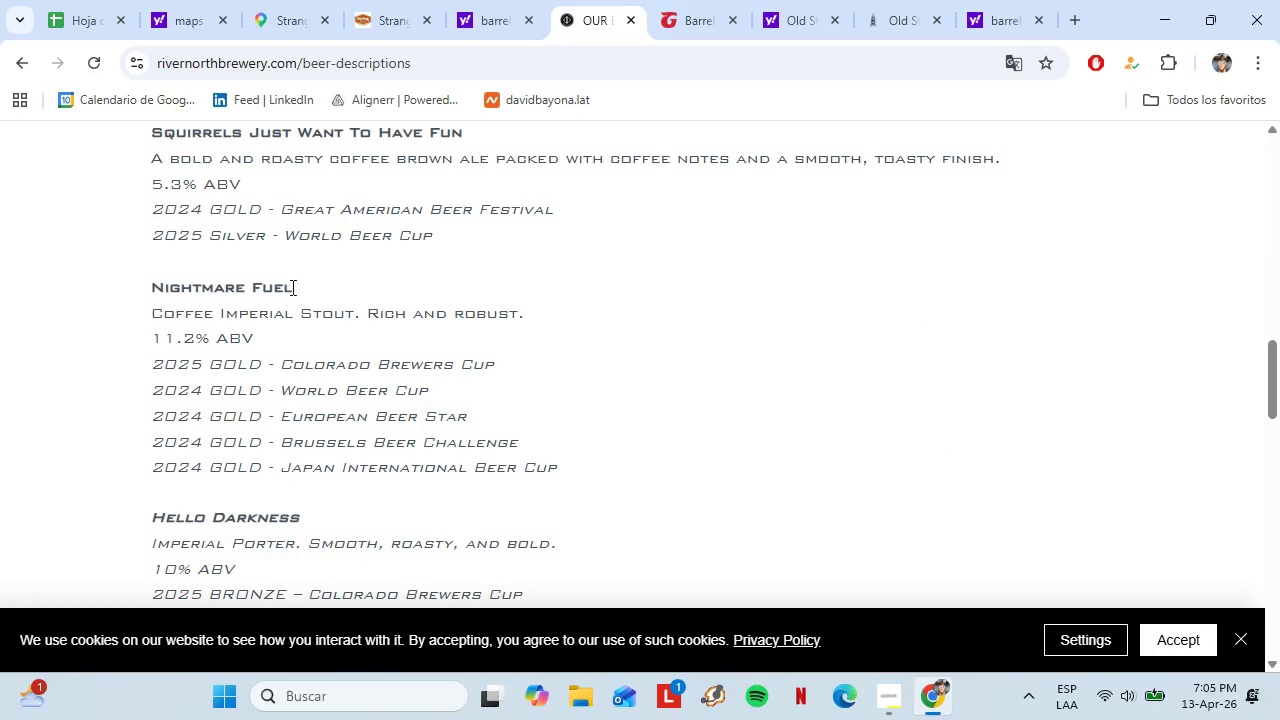 
left_click_drag(start_coordinate=[292, 287], to_coordinate=[143, 289])
 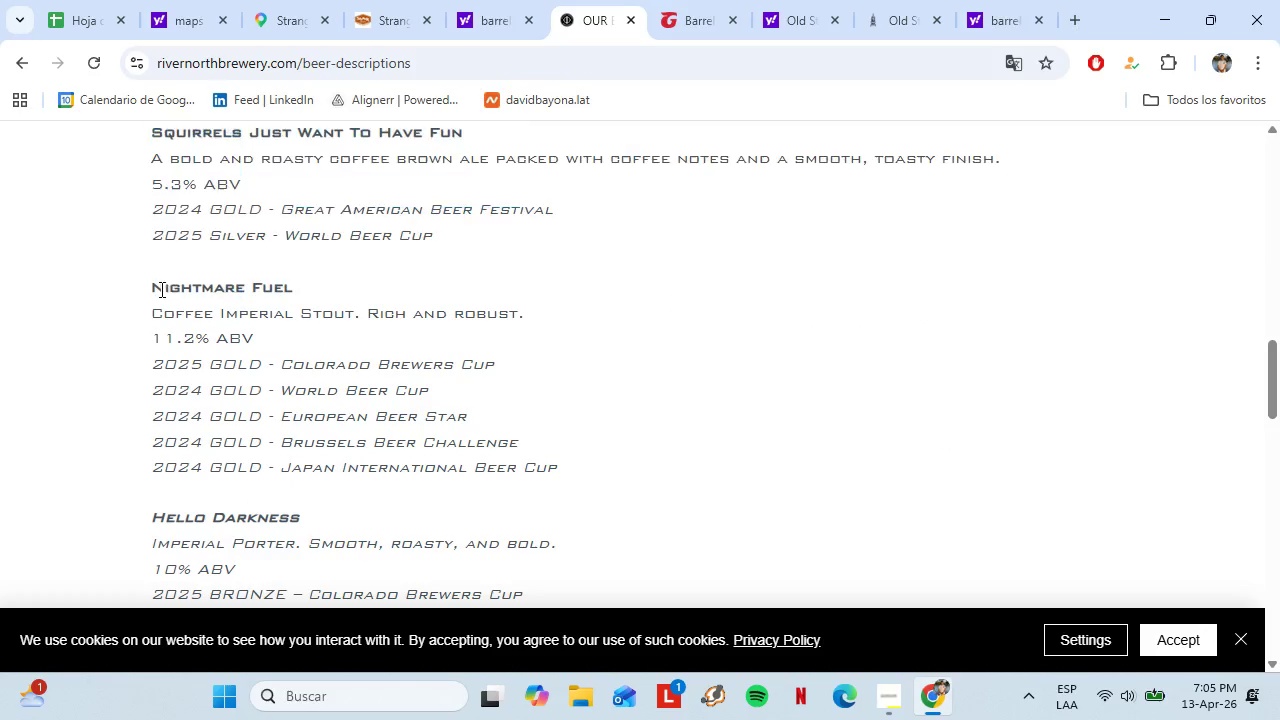 
left_click([160, 289])
 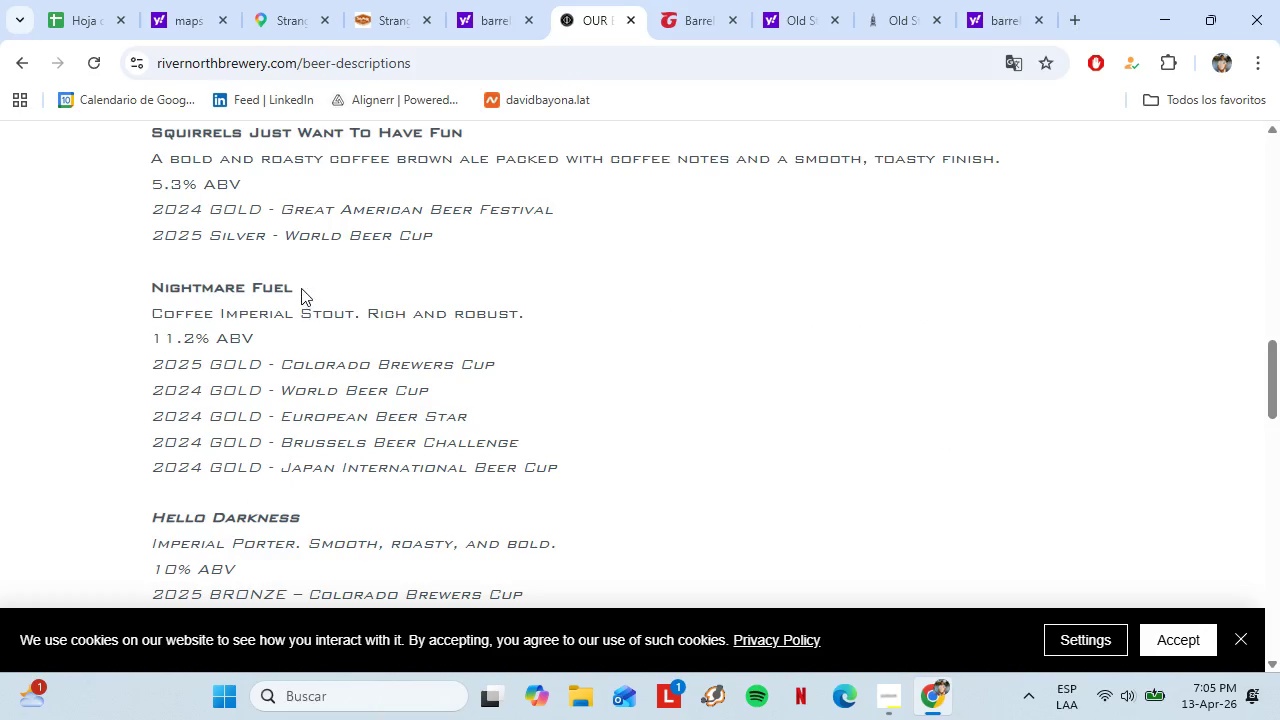 
left_click_drag(start_coordinate=[296, 285], to_coordinate=[150, 288])
 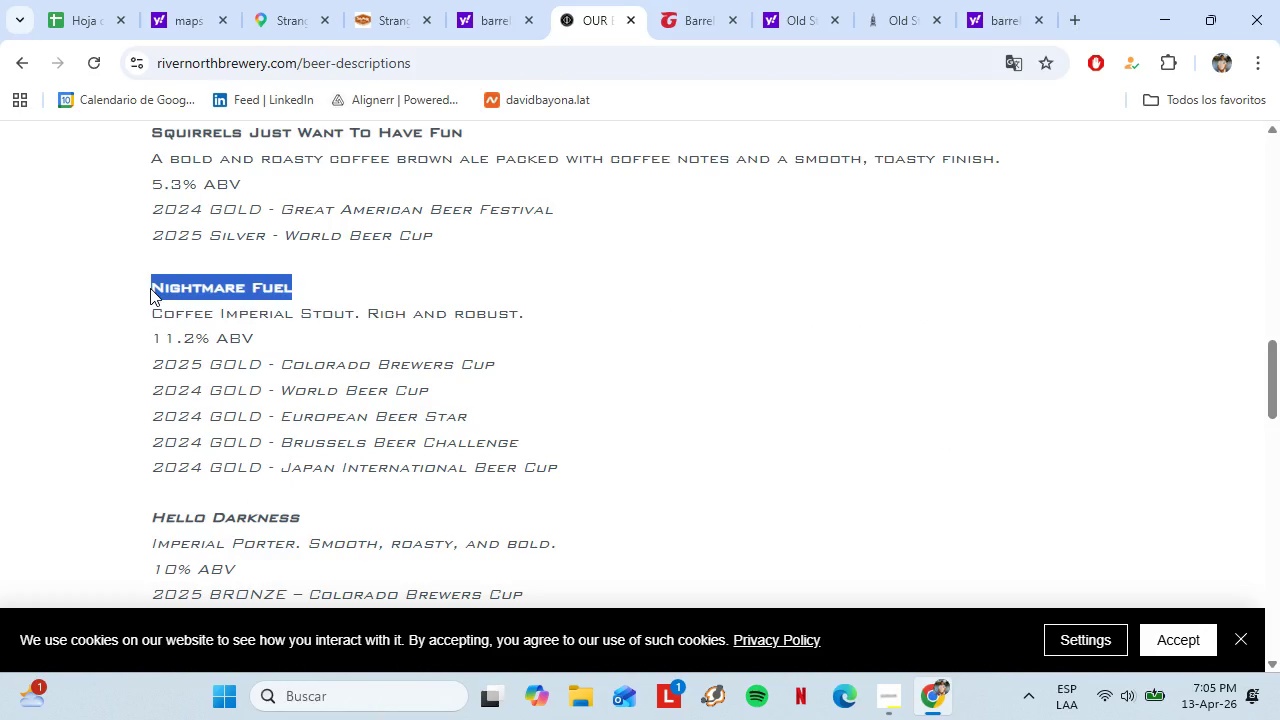 
key(Control+C)
 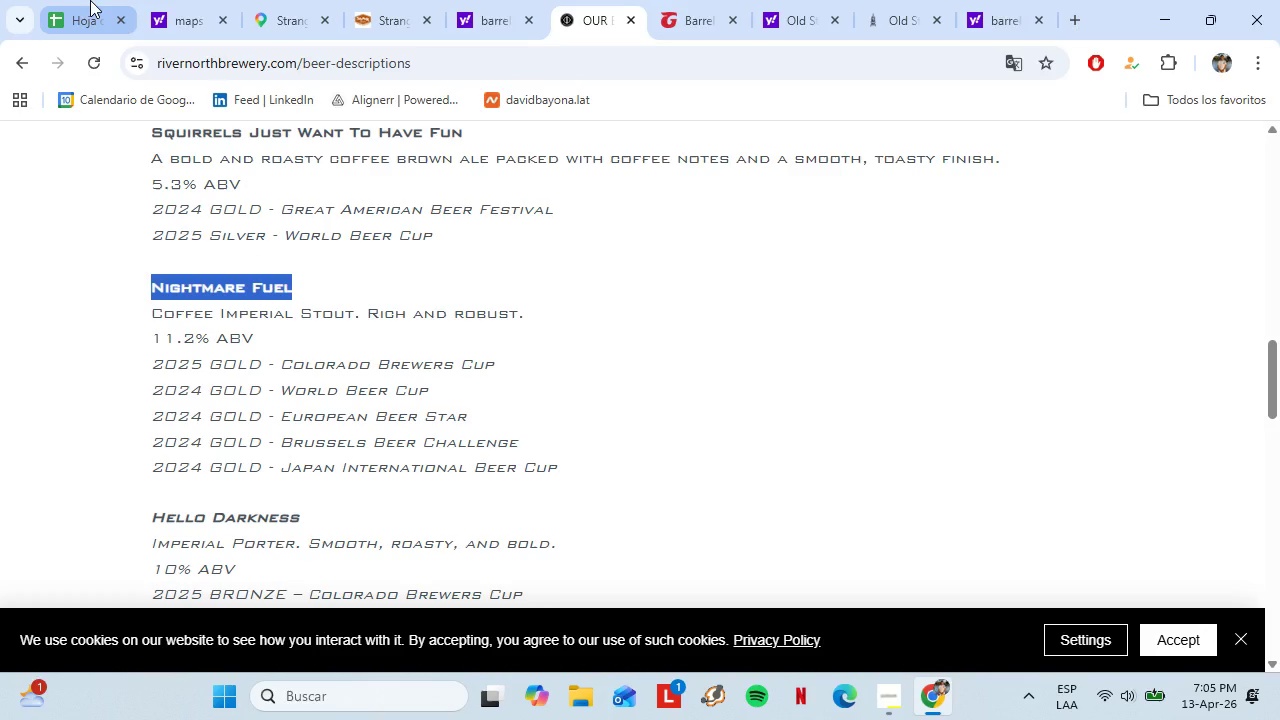 
left_click([86, 1])
 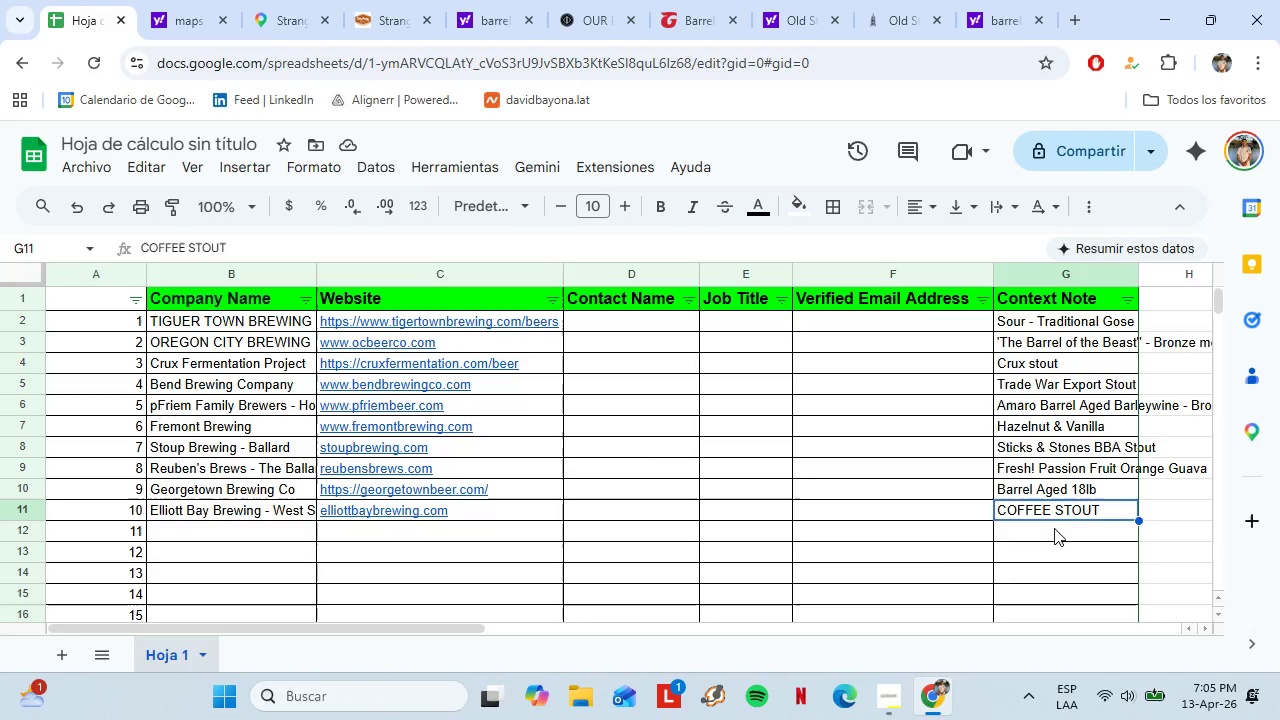 
double_click([1054, 531])
 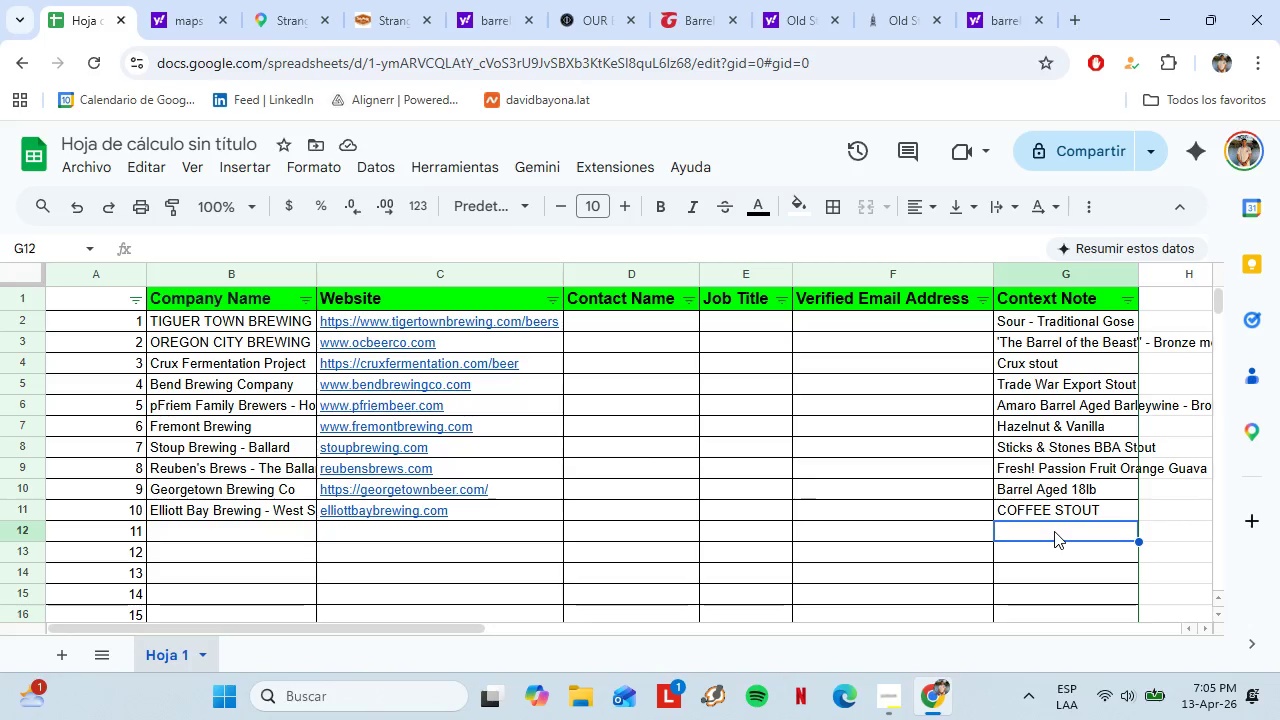 
key(Control+Shift+V)
 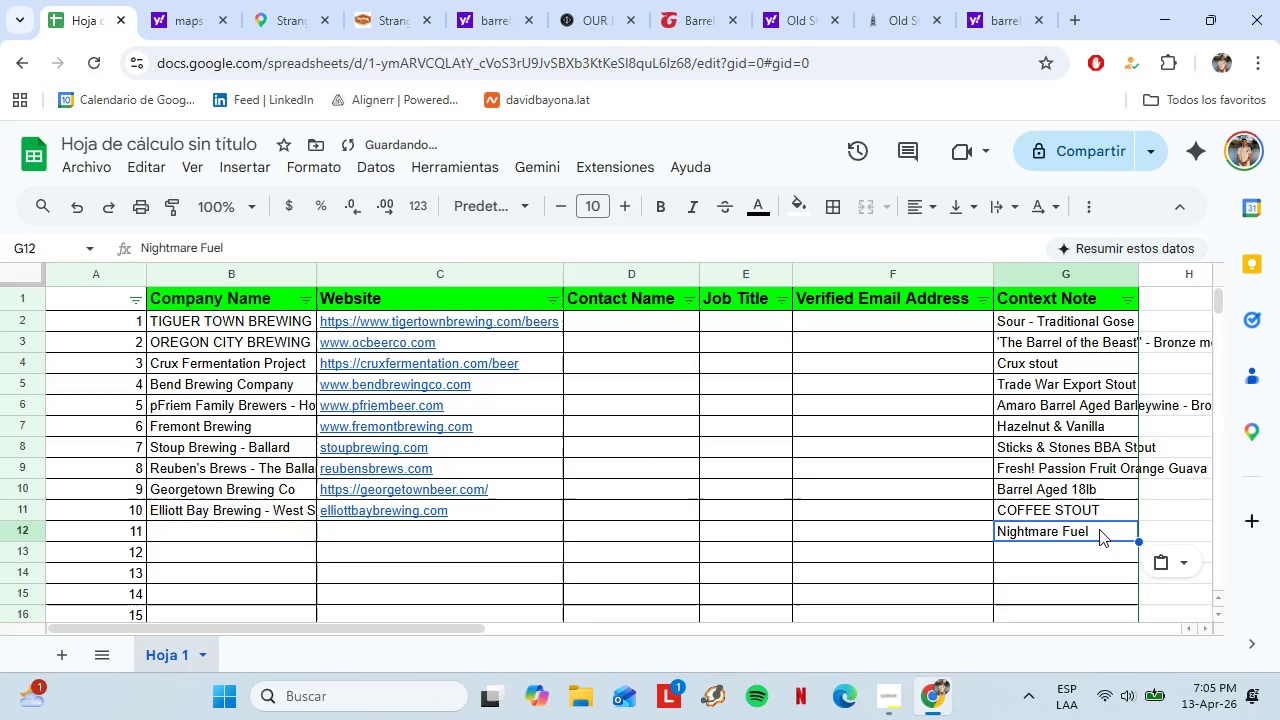 
key(Space)
 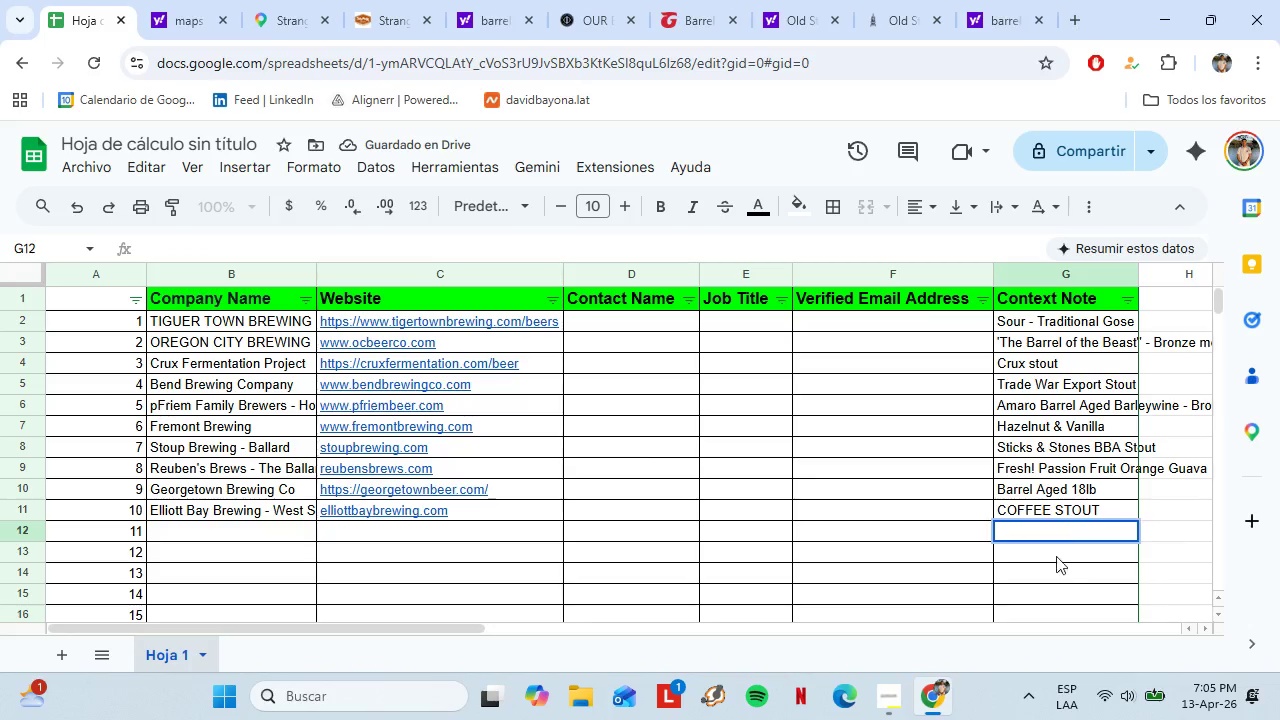 
double_click([1051, 548])
 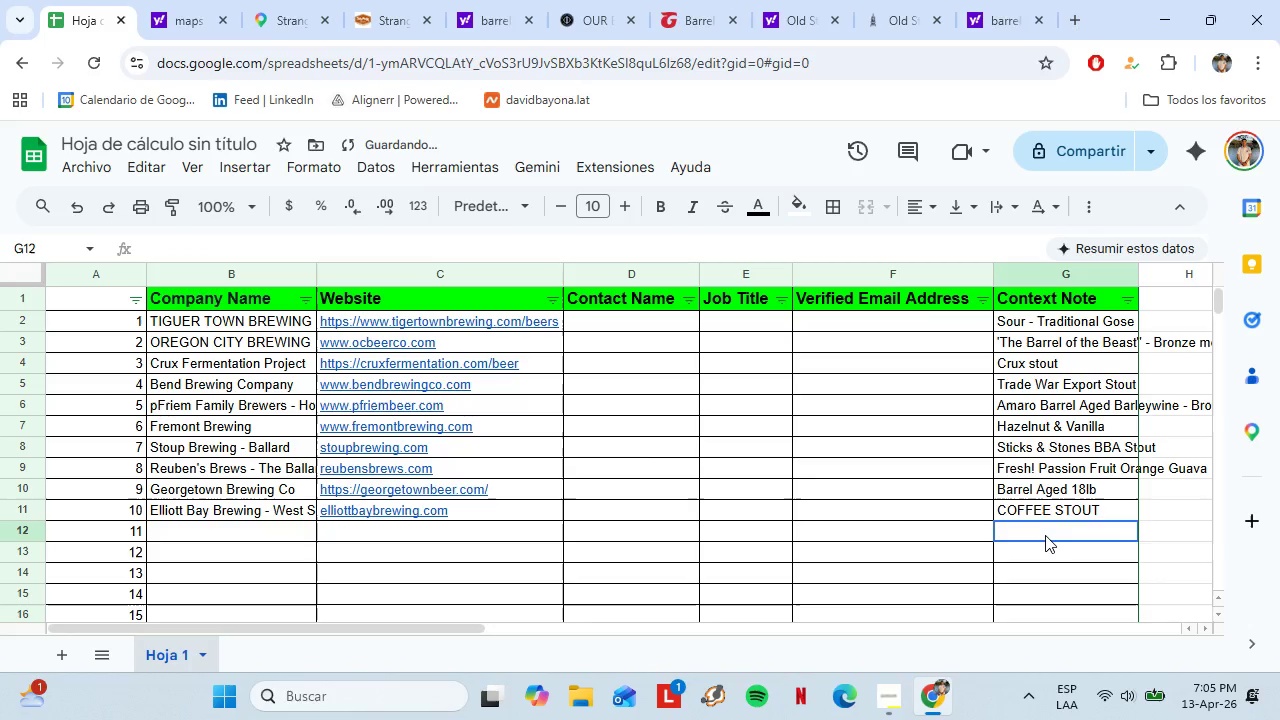 
triple_click([1045, 535])
 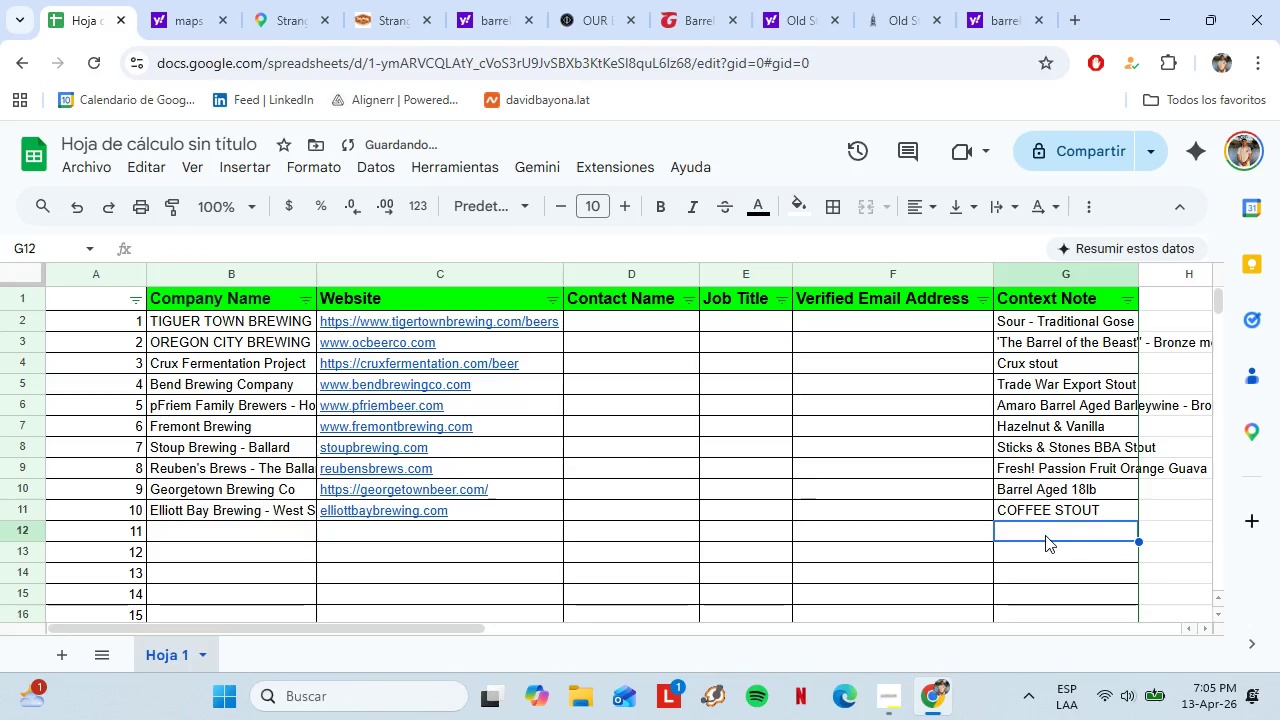 
key(Control+Shift+V)
 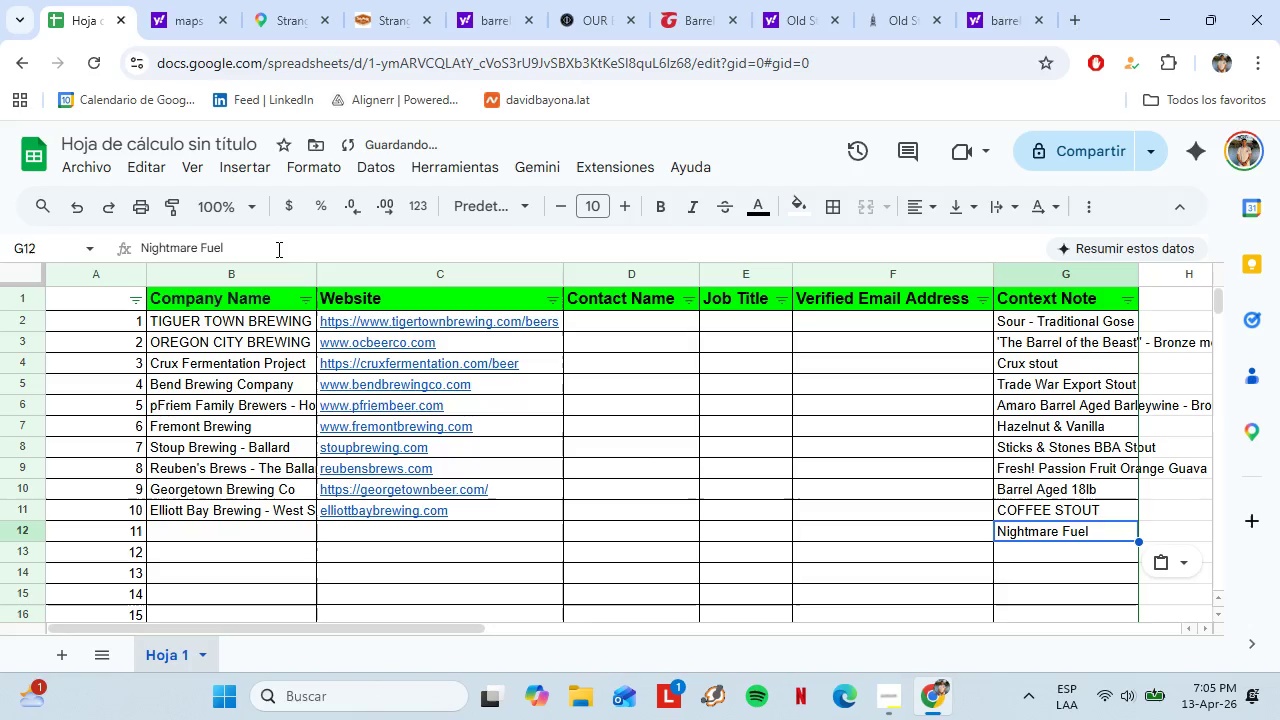 
left_click([273, 254])
 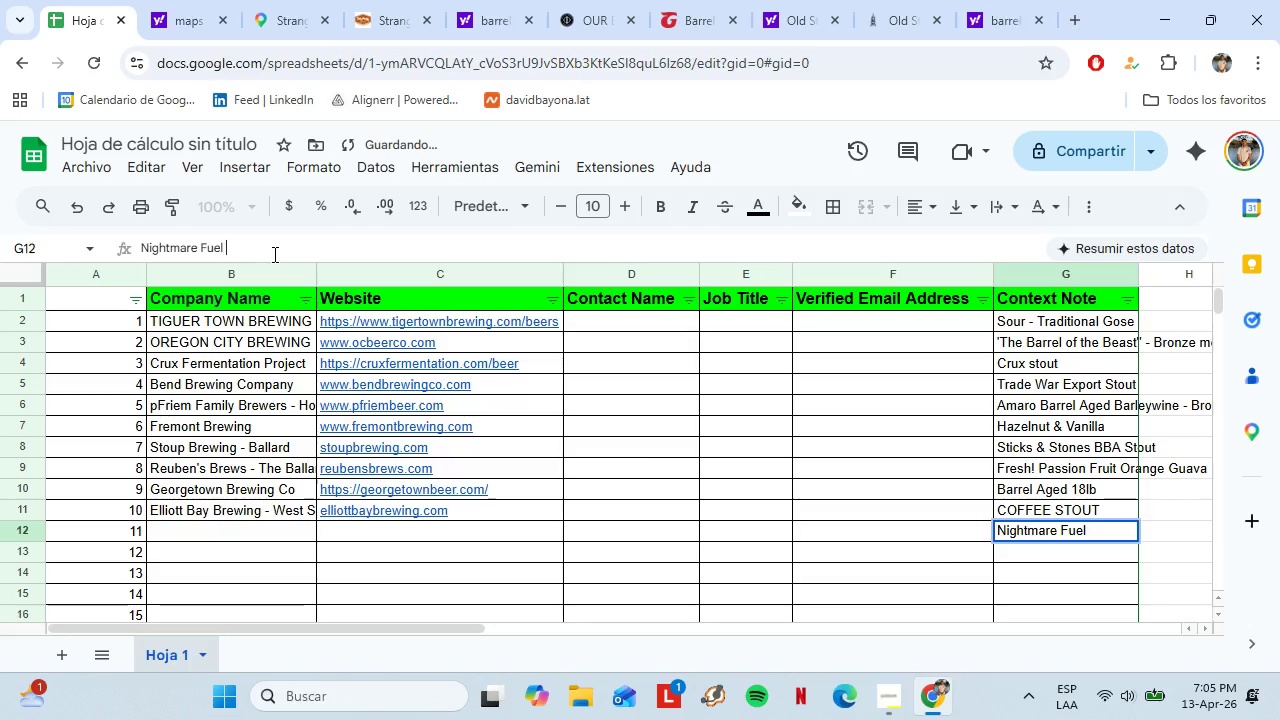 
key(Space)
 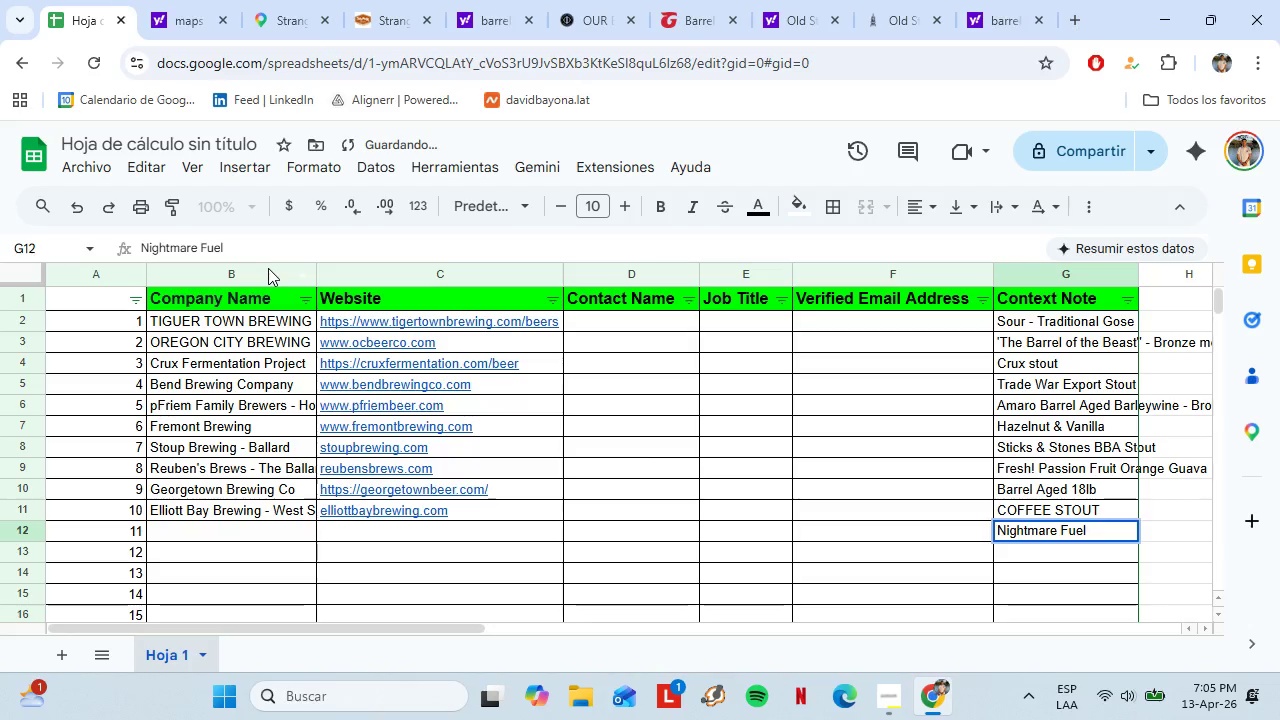 
key(Minus)
 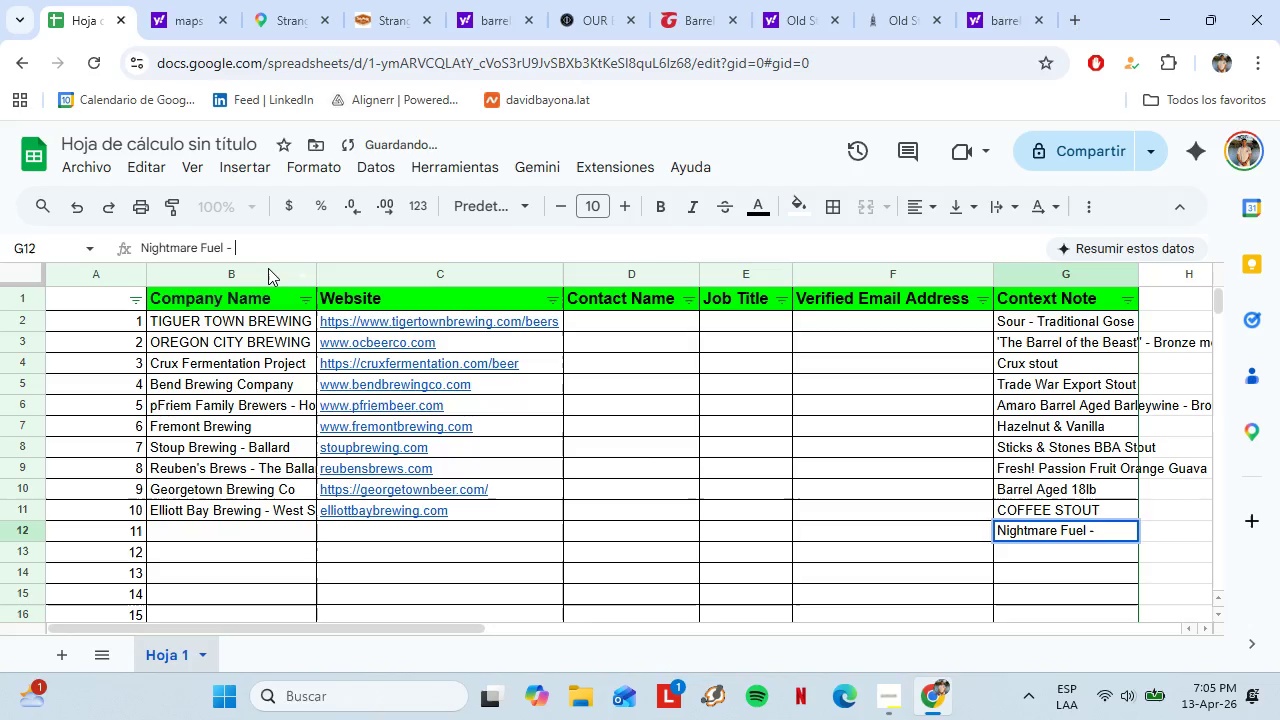 
key(Space)
 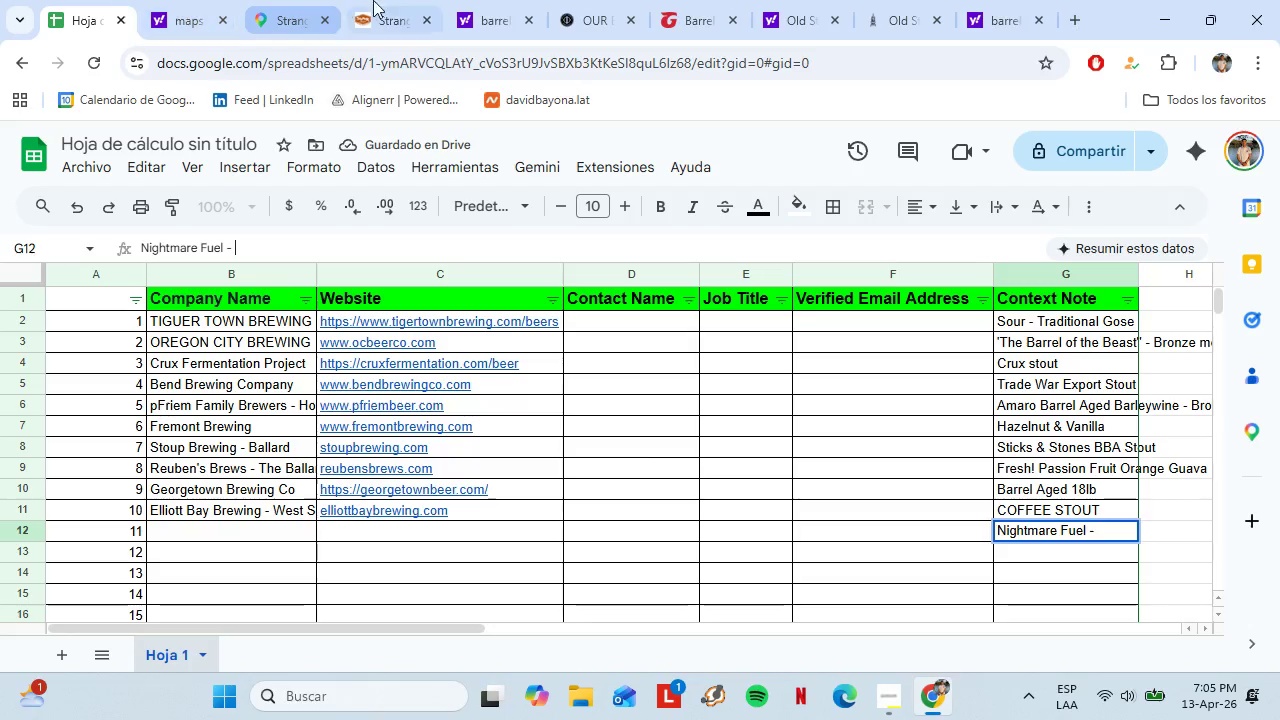 
left_click([566, 0])
 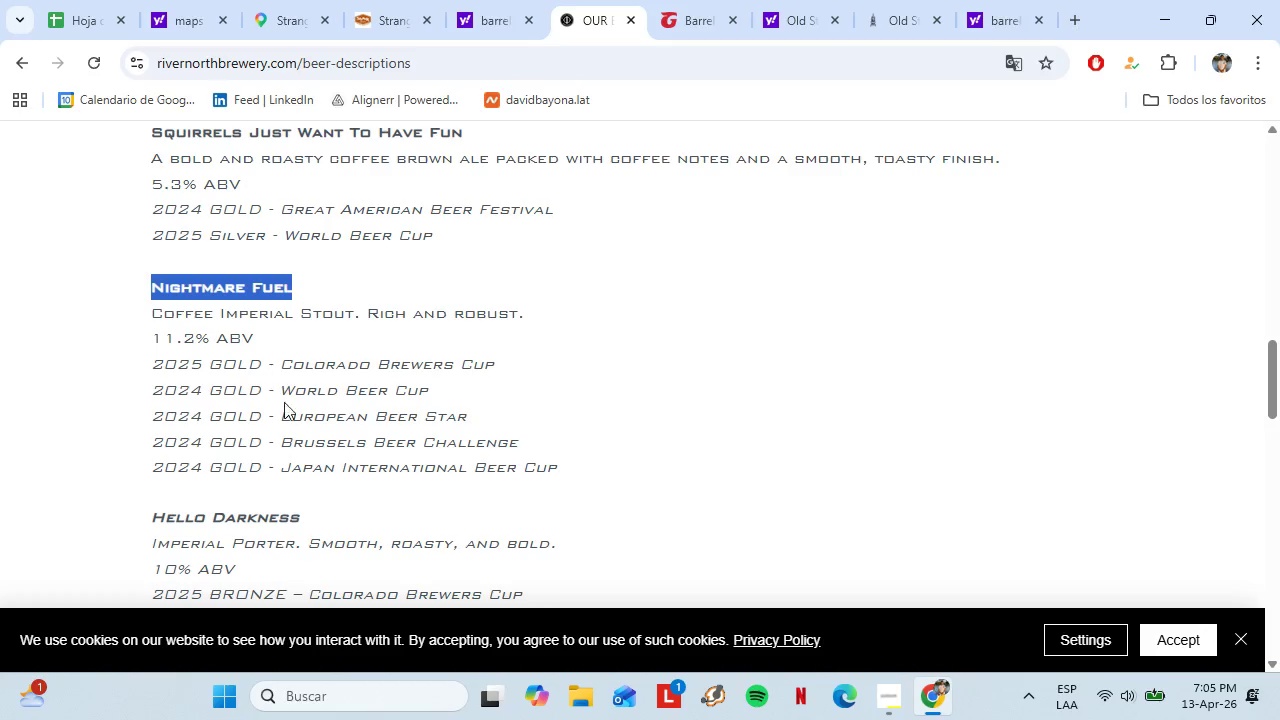 
left_click_drag(start_coordinate=[590, 468], to_coordinate=[152, 374])
 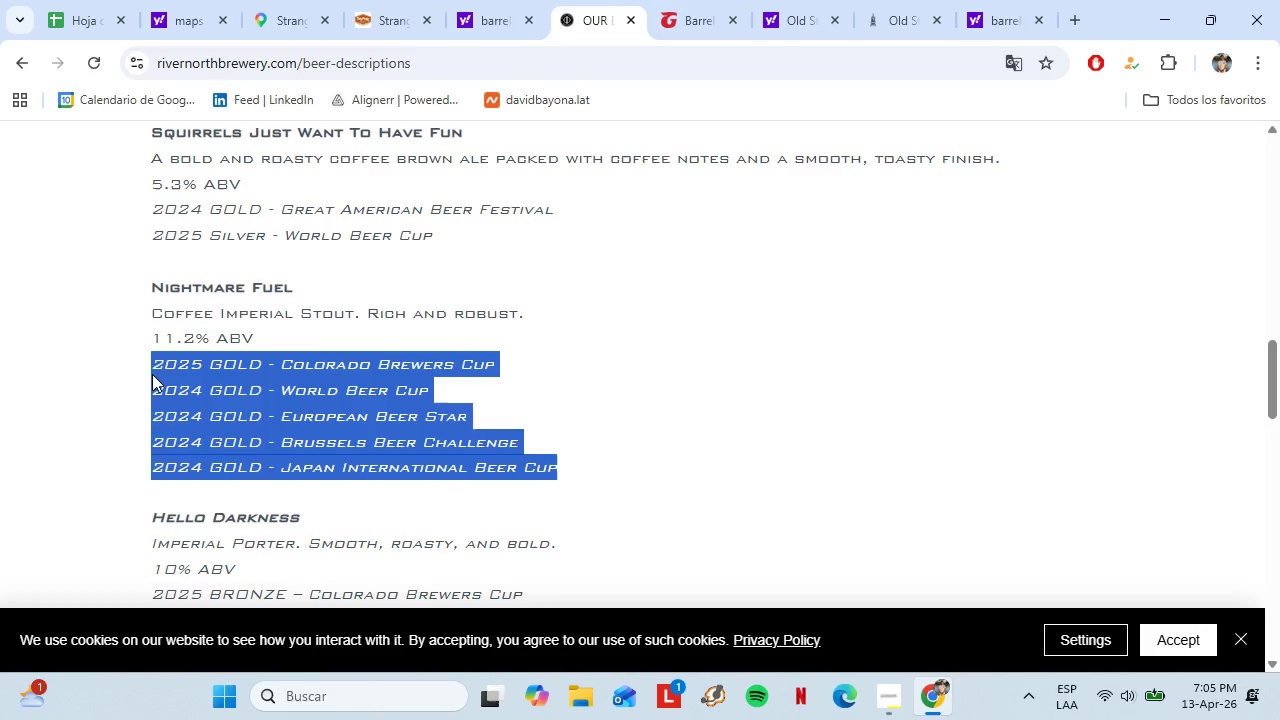 
key(Control+C)
 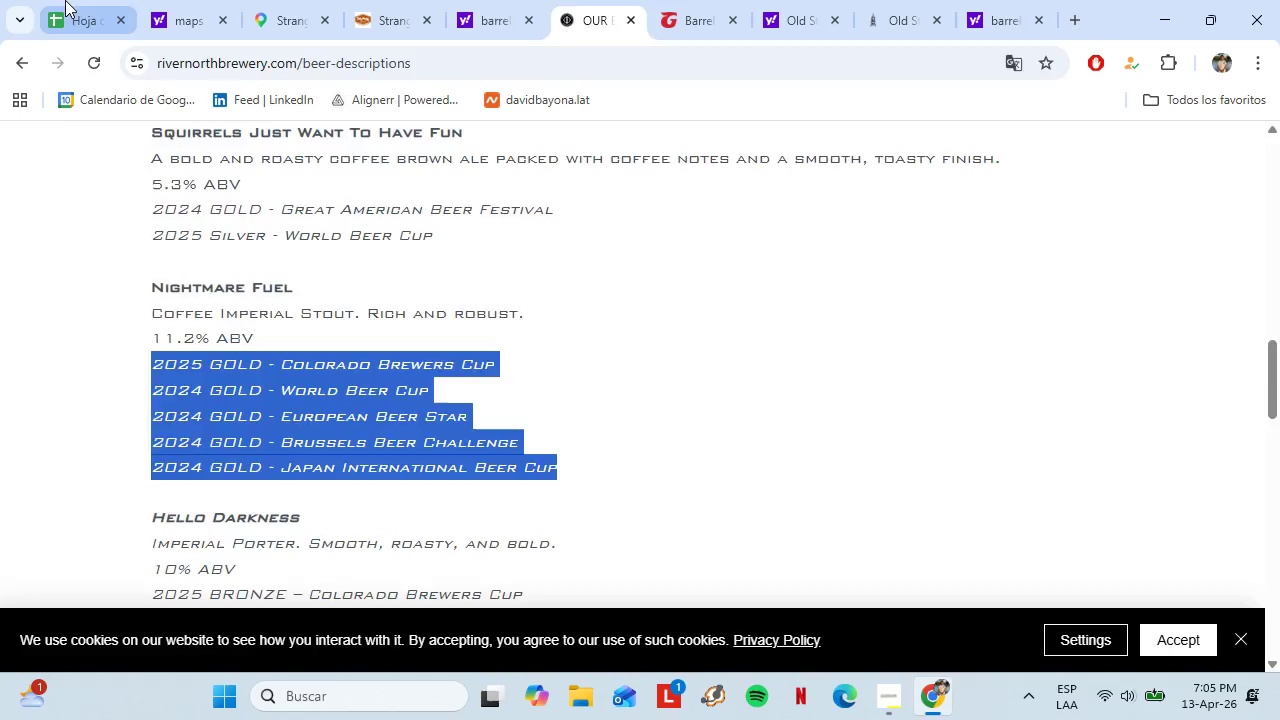 
left_click([65, 0])
 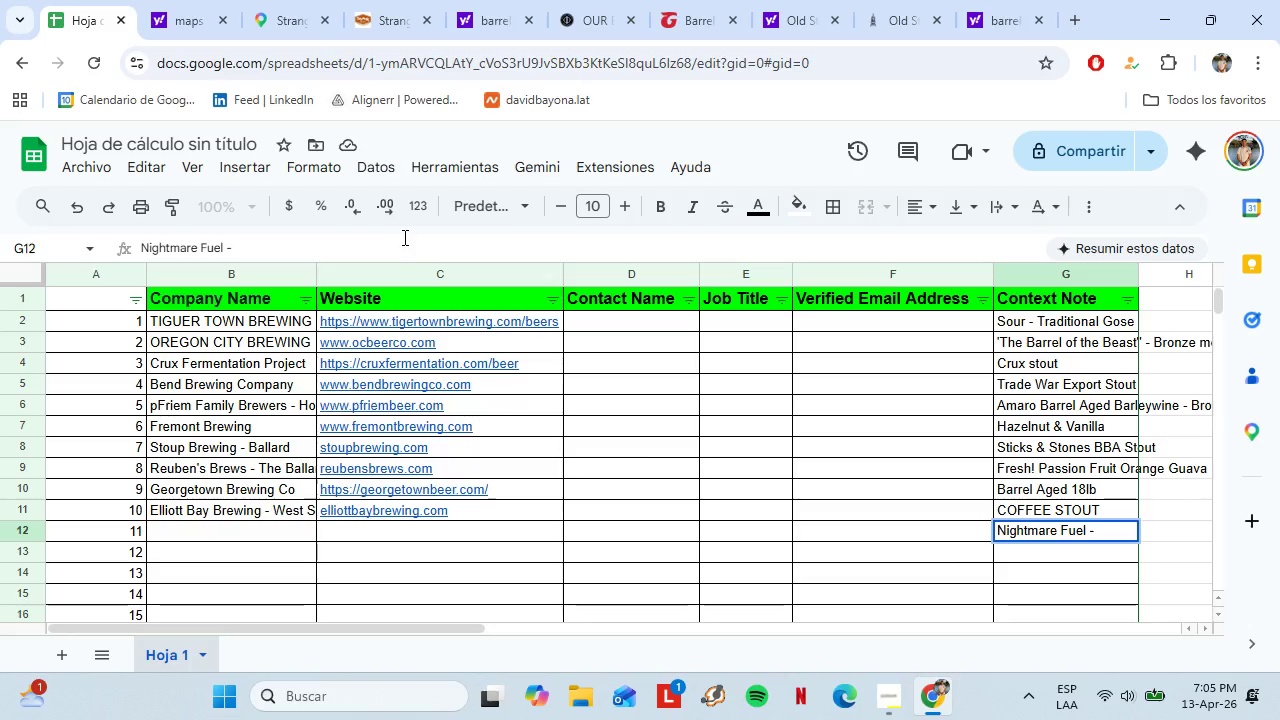 
key(Control+Shift+V)
 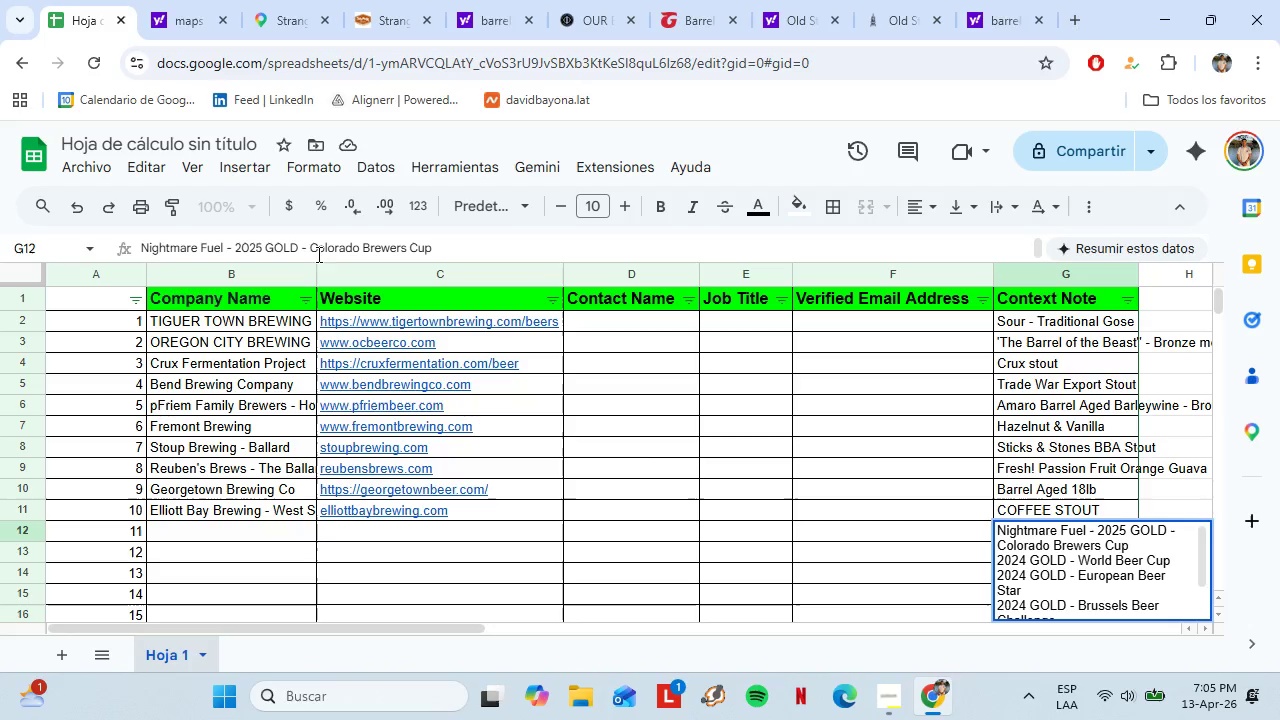 
scroll: coordinate [328, 248], scroll_direction: down, amount: 1.0
 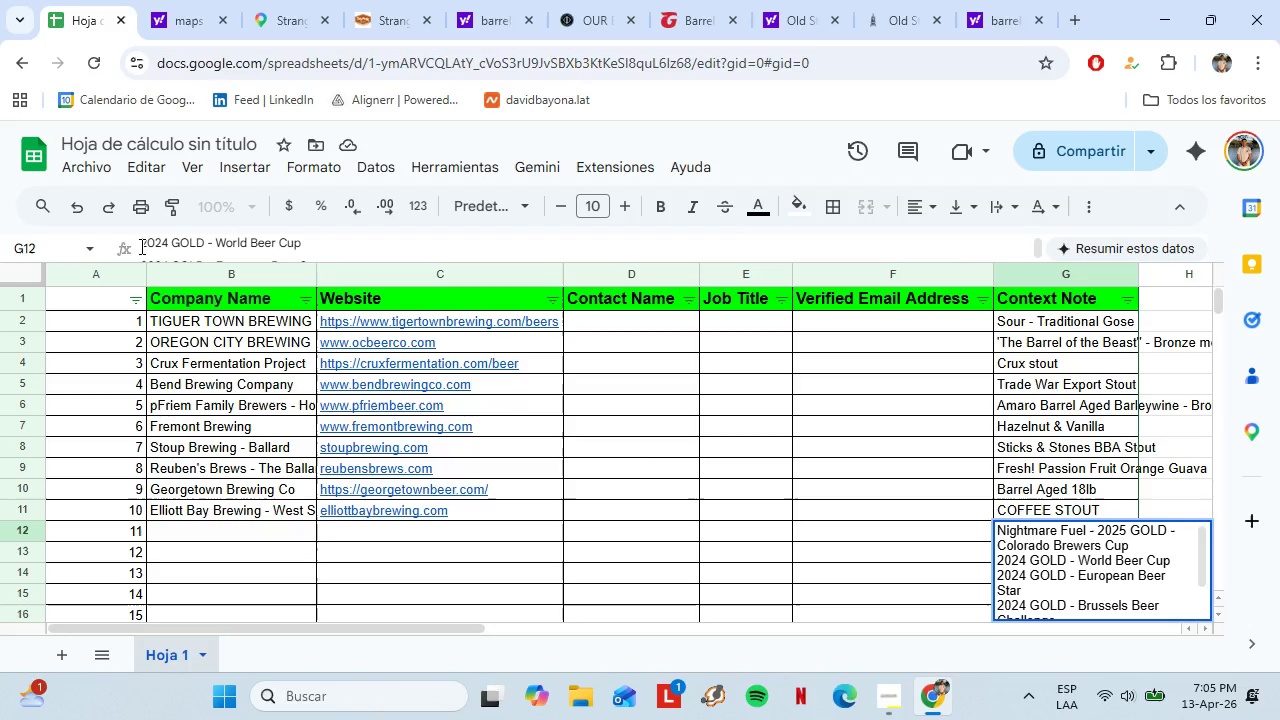 
left_click([140, 245])
 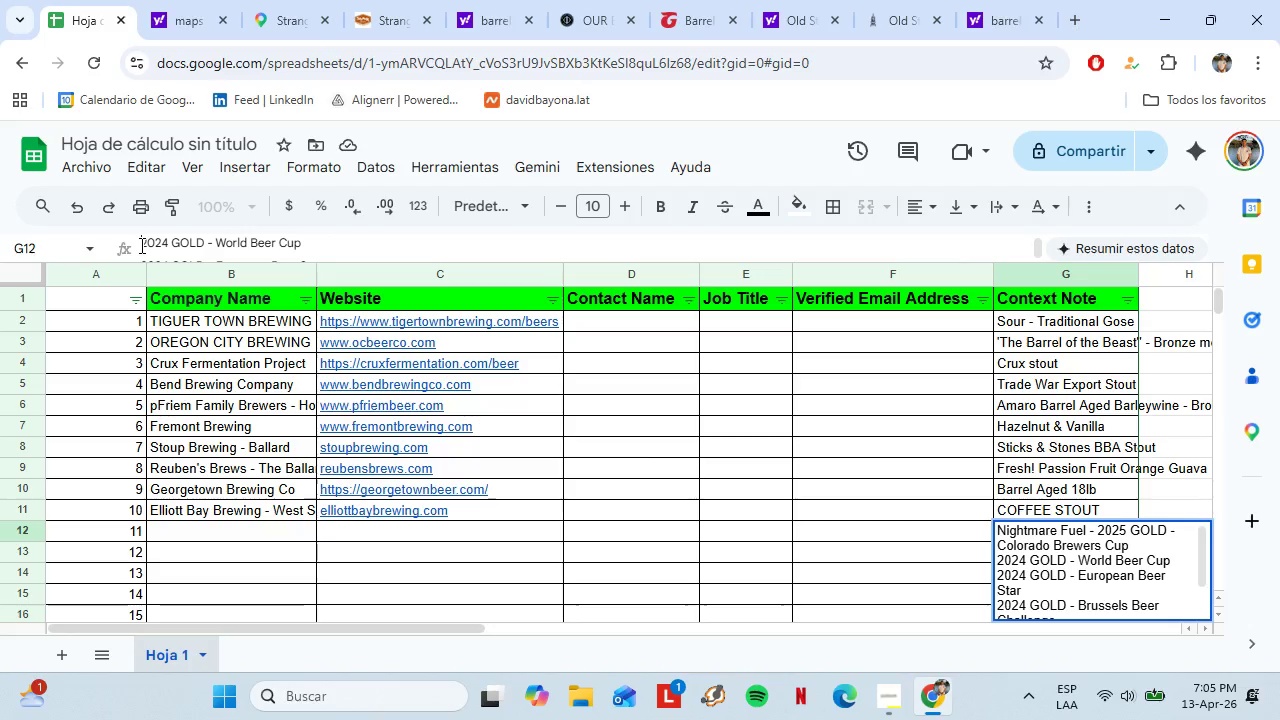 
key(Enter)
 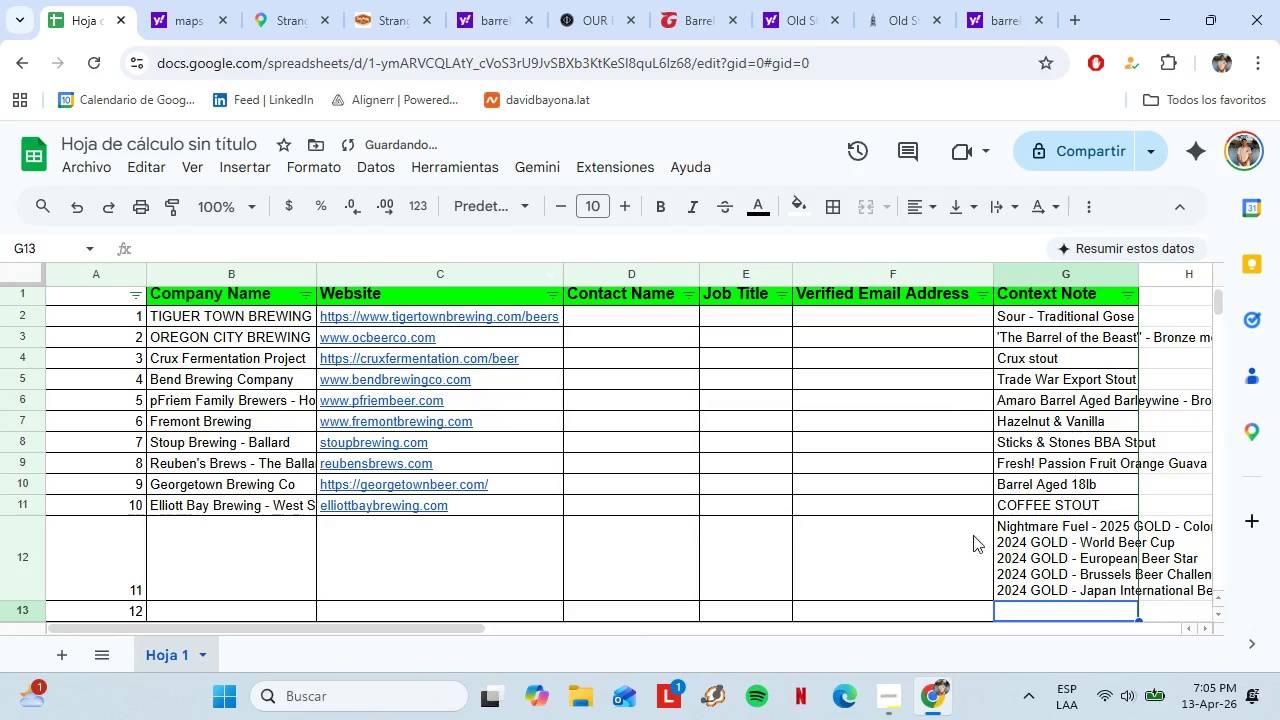 
scroll: coordinate [401, 290], scroll_direction: up, amount: 3.0
 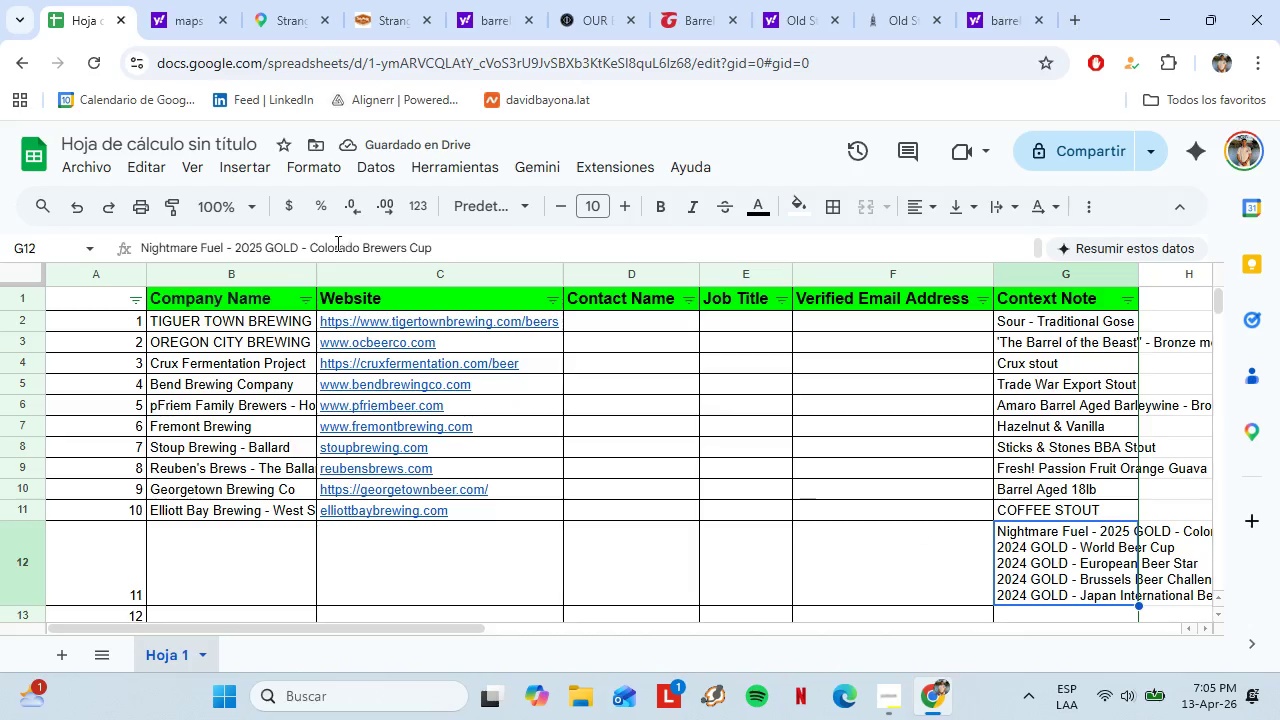 
left_click([239, 245])
 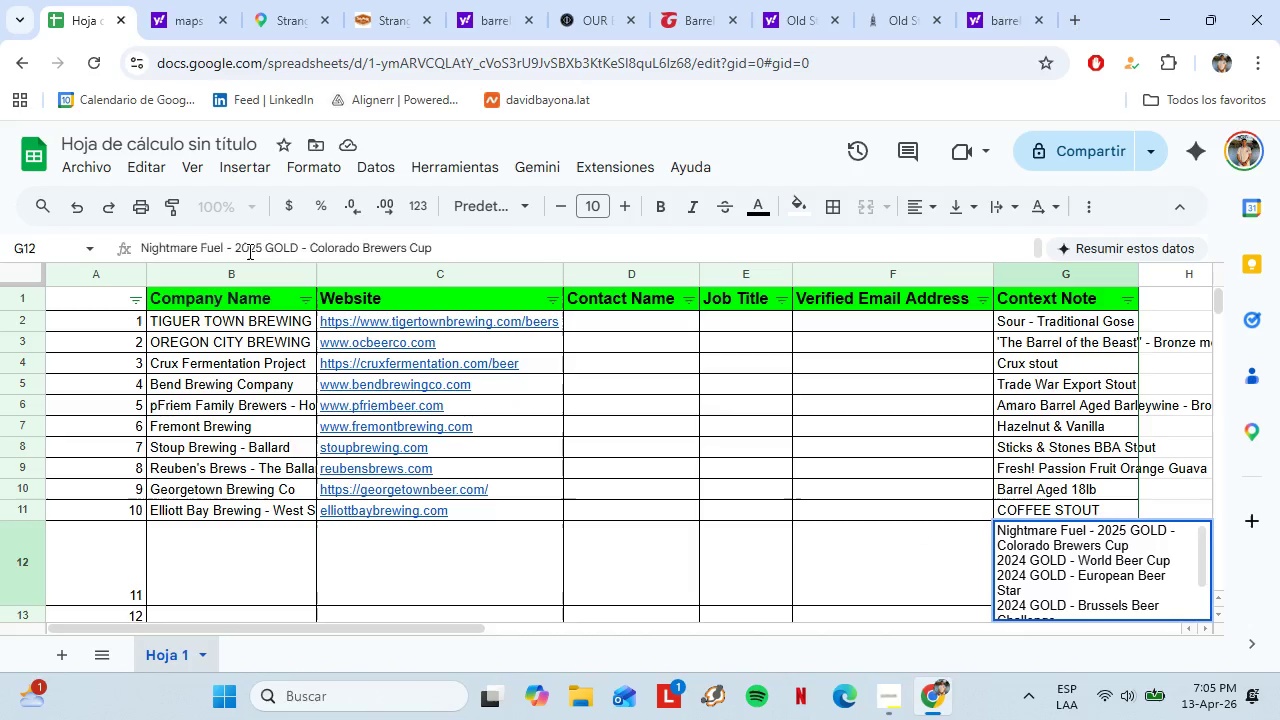 
key(ArrowDown)
 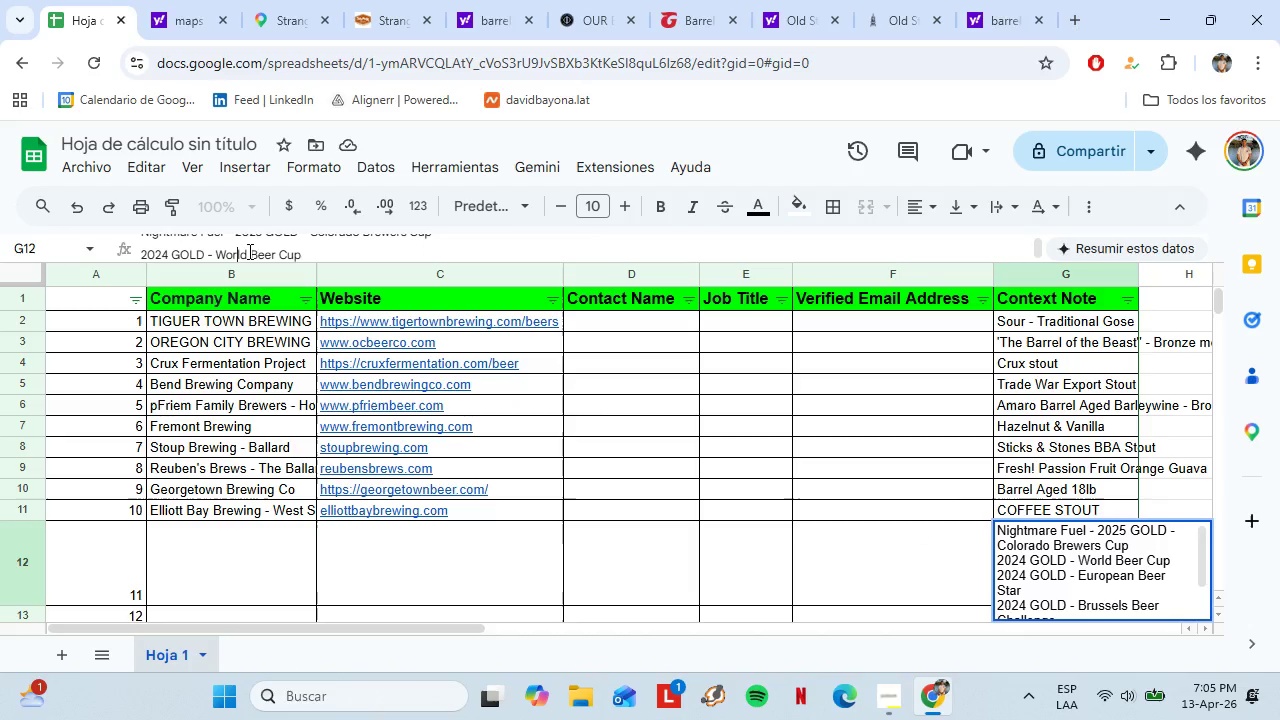 
hold_key(key=ArrowLeft, duration=1.0)
 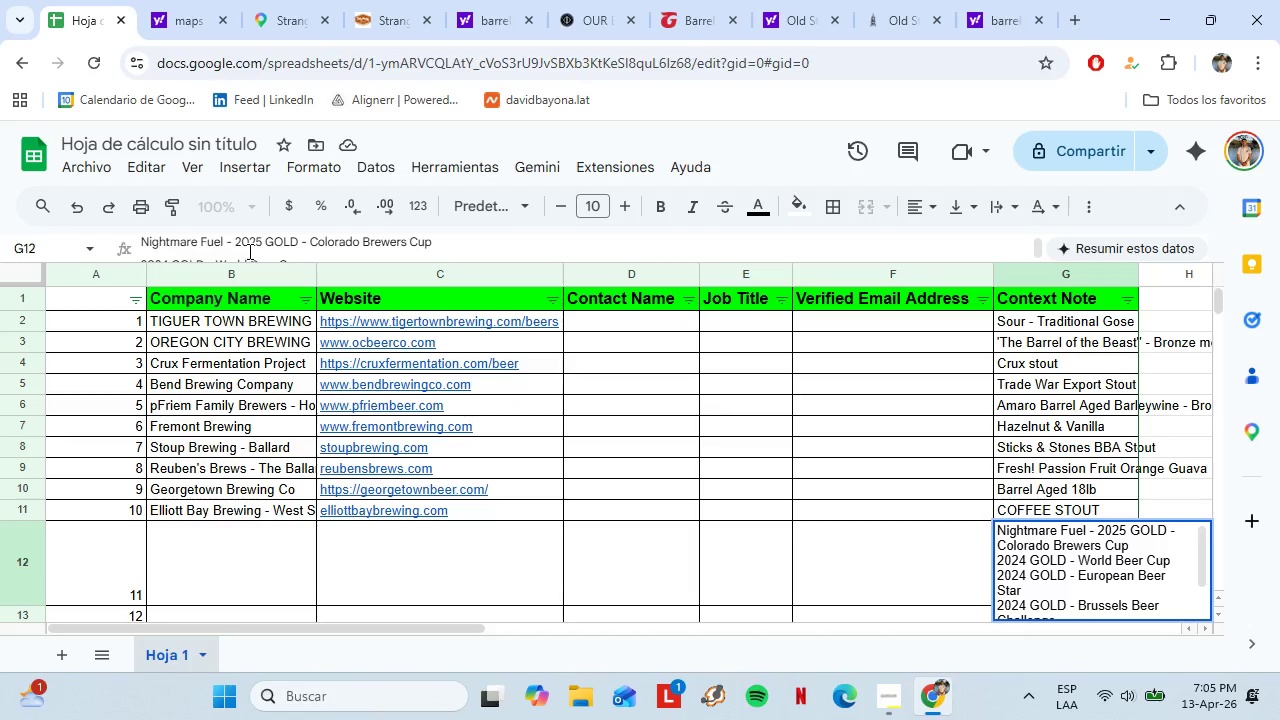 
key(ArrowRight)
 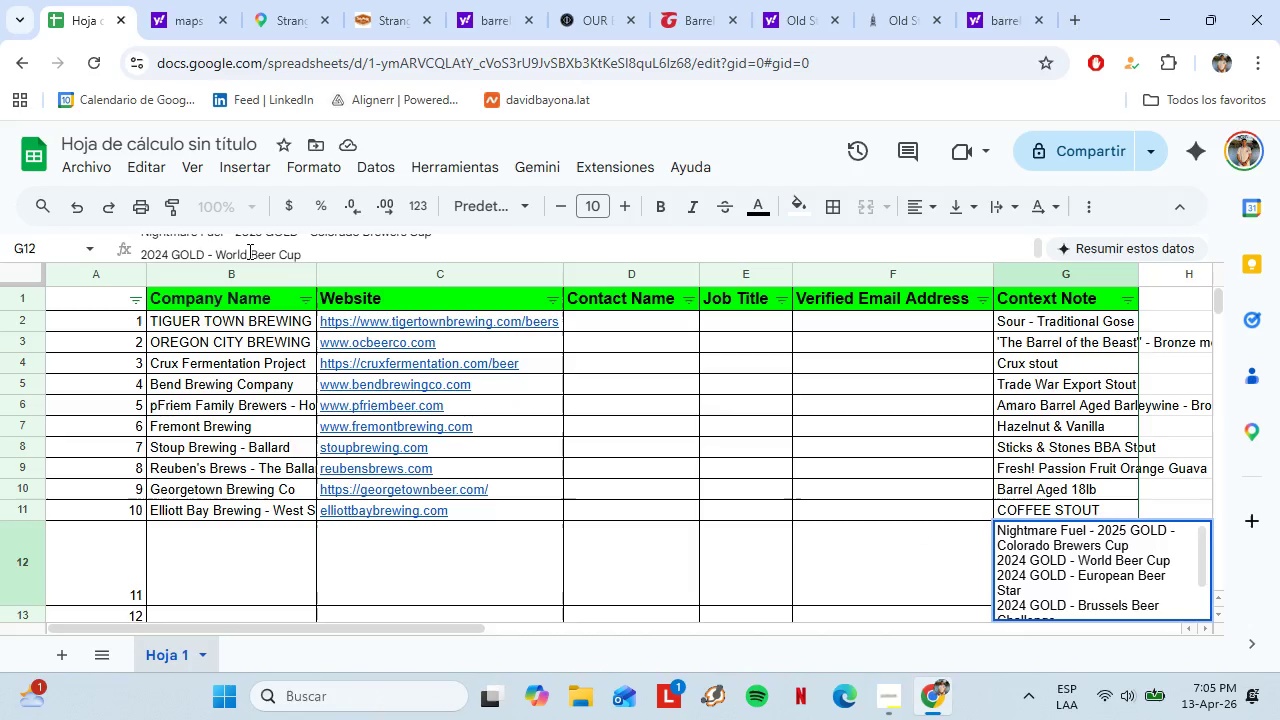 
key(Backspace)
 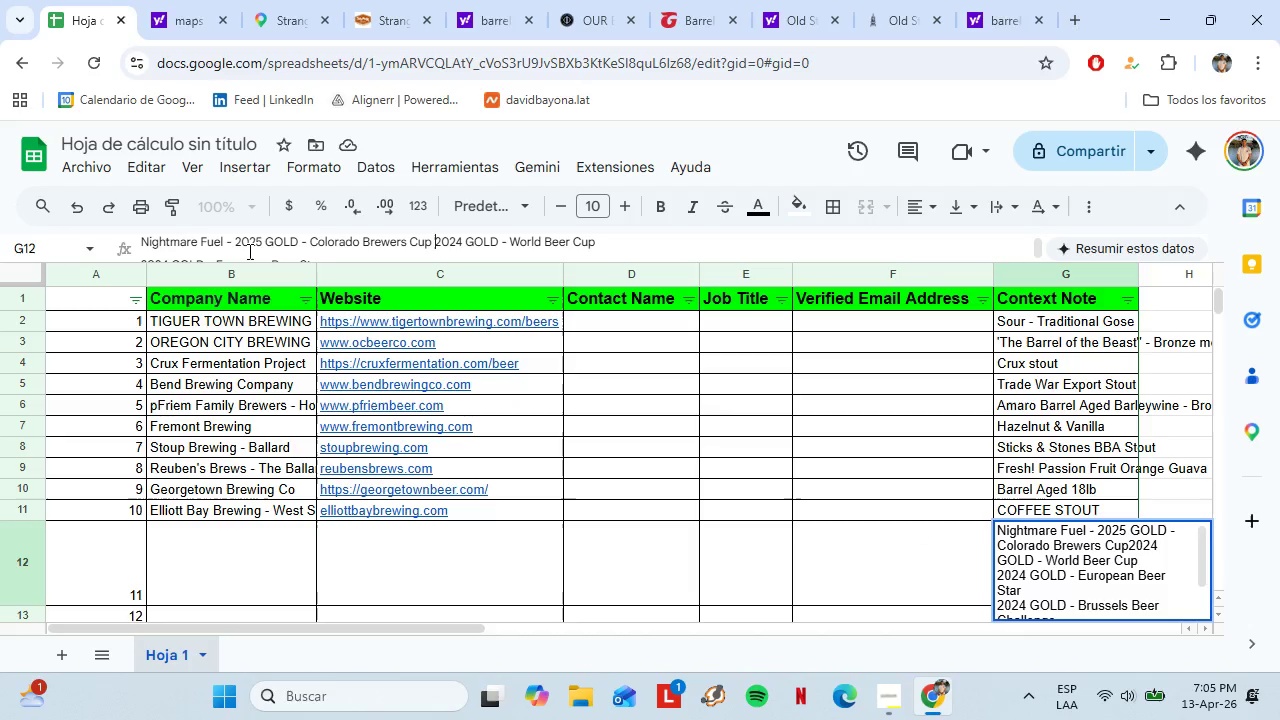 
key(Space)
 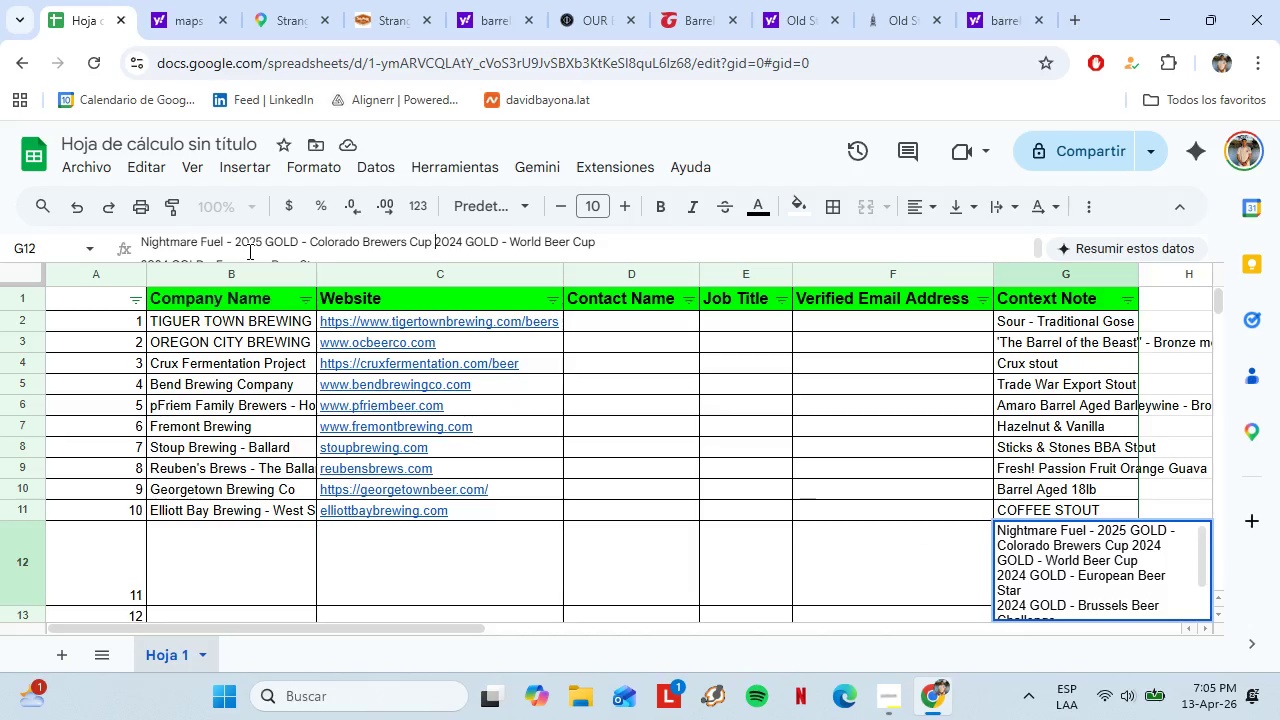 
key(Shift+7)
 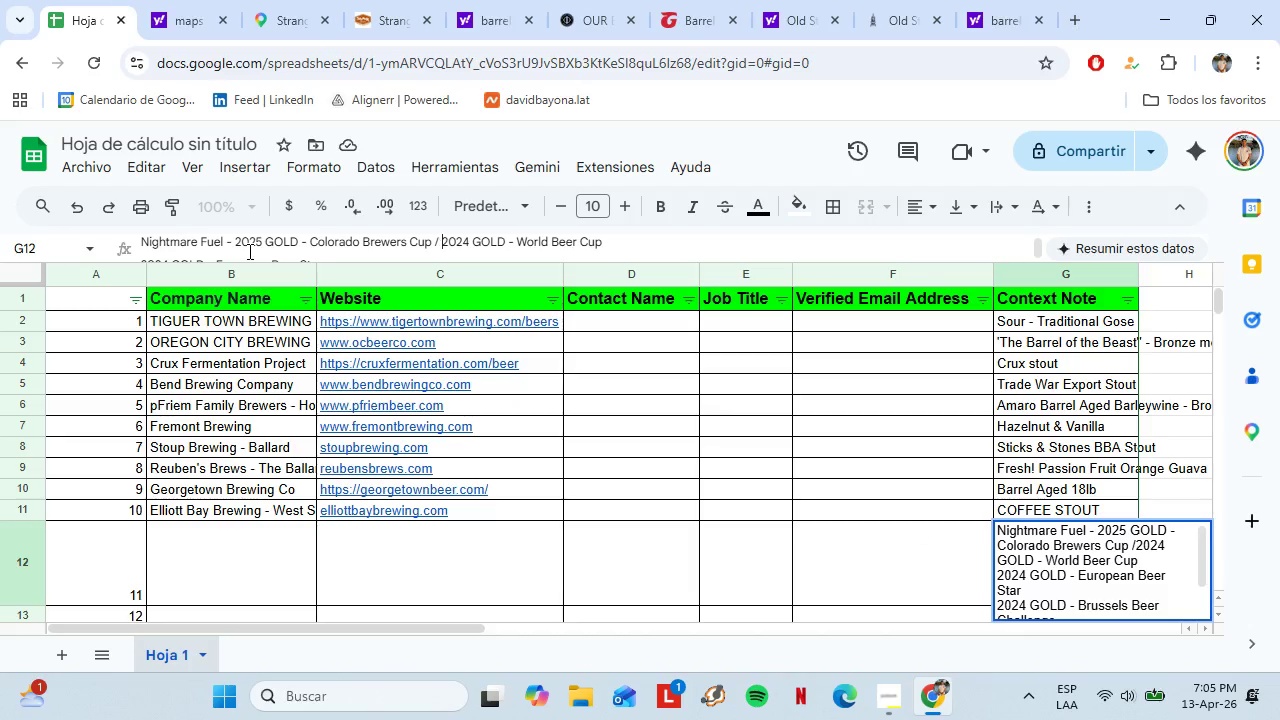 
key(Space)
 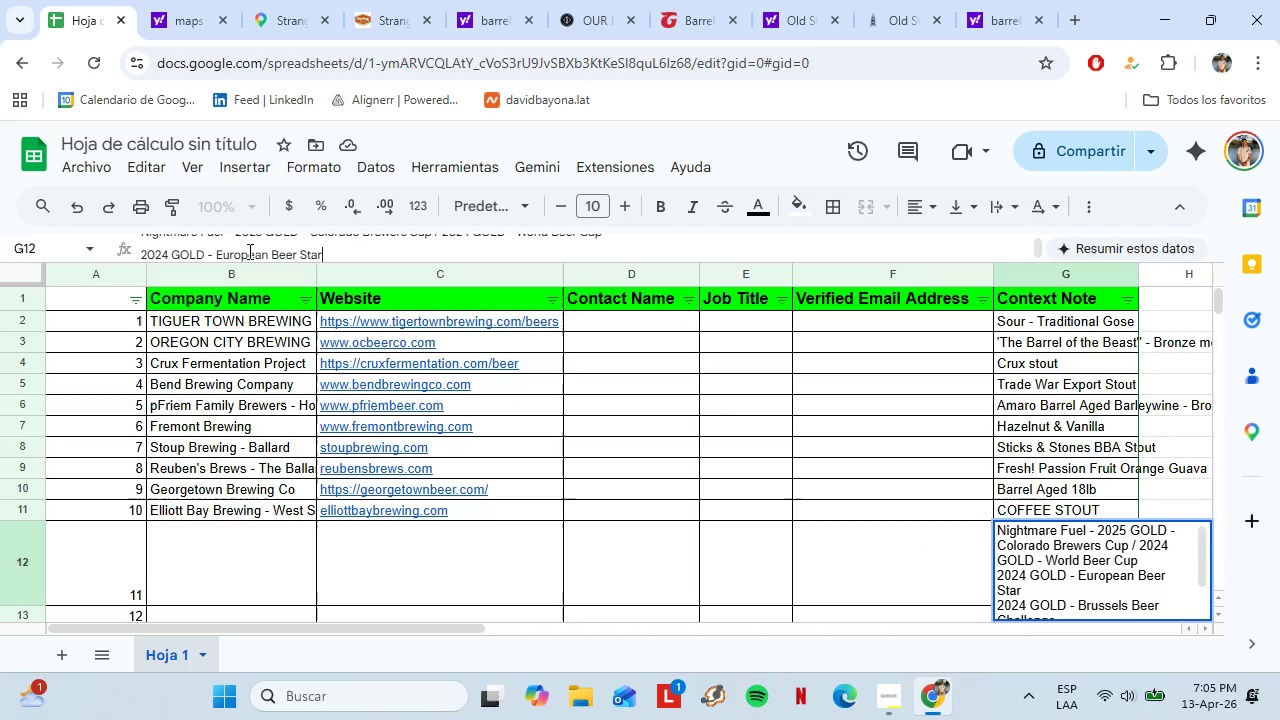 
key(ArrowDown)
 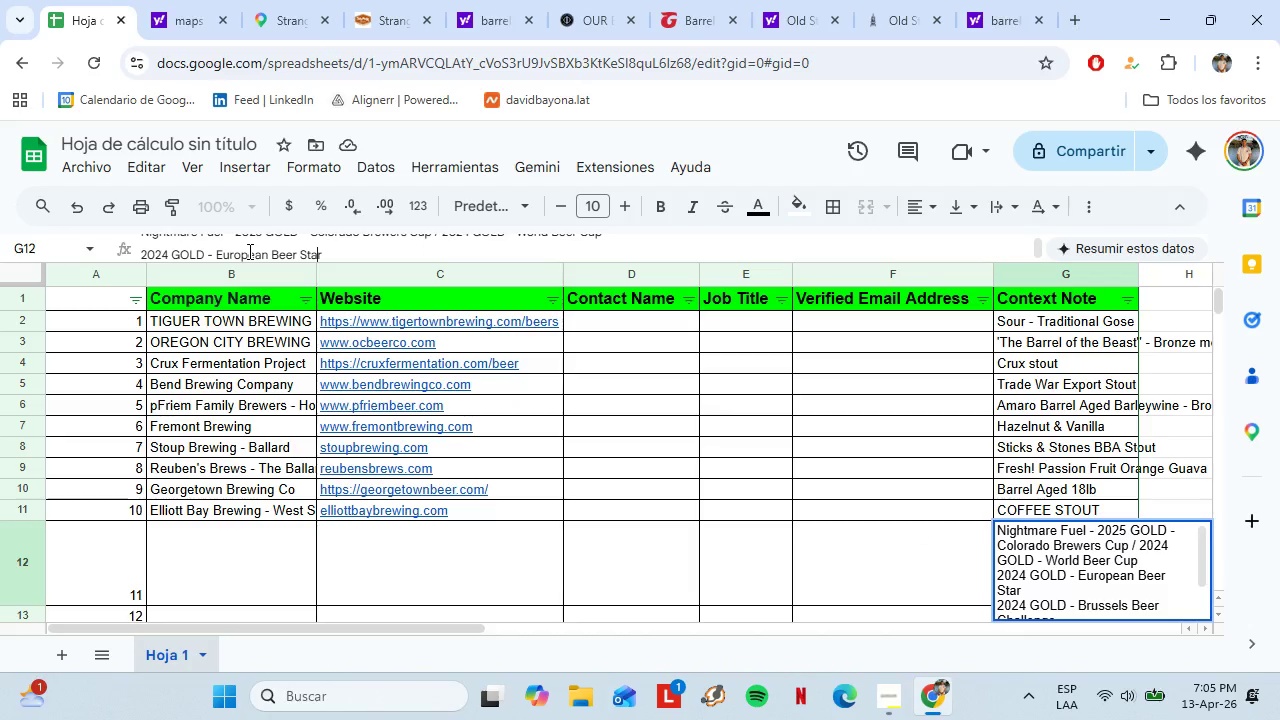 
key(ArrowLeft)
 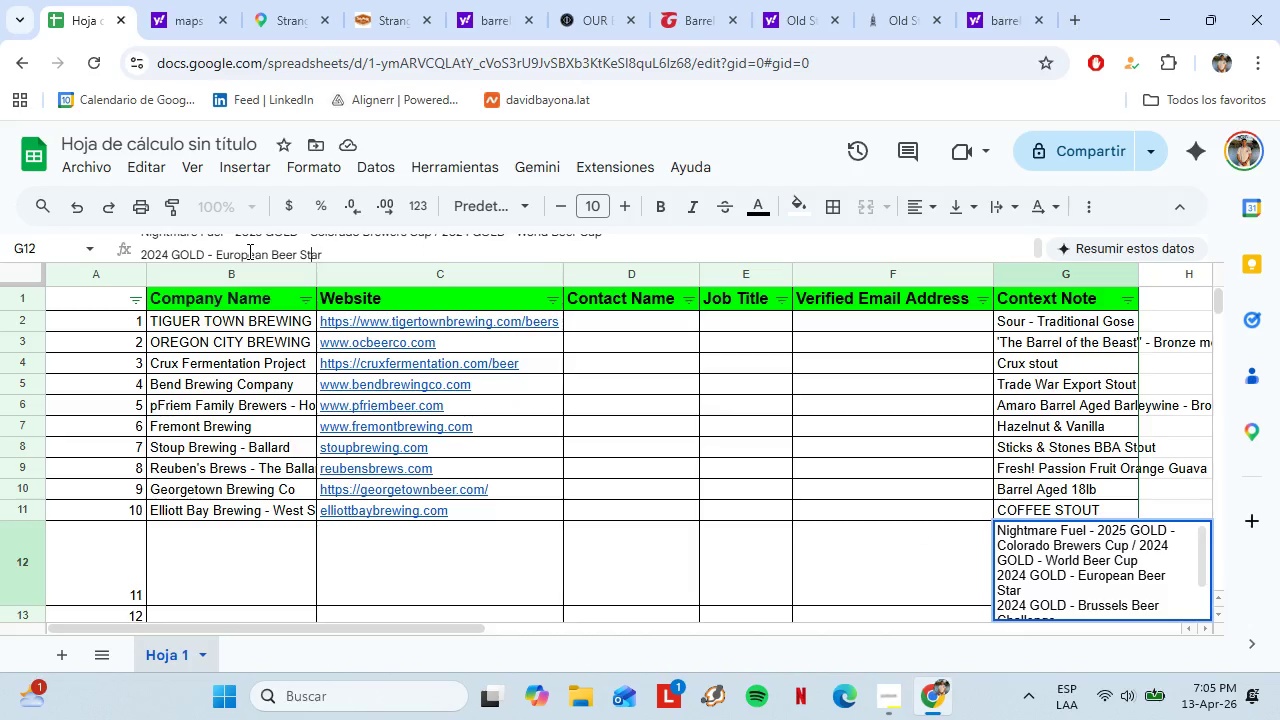 
hold_key(key=ArrowLeft, duration=1.22)
 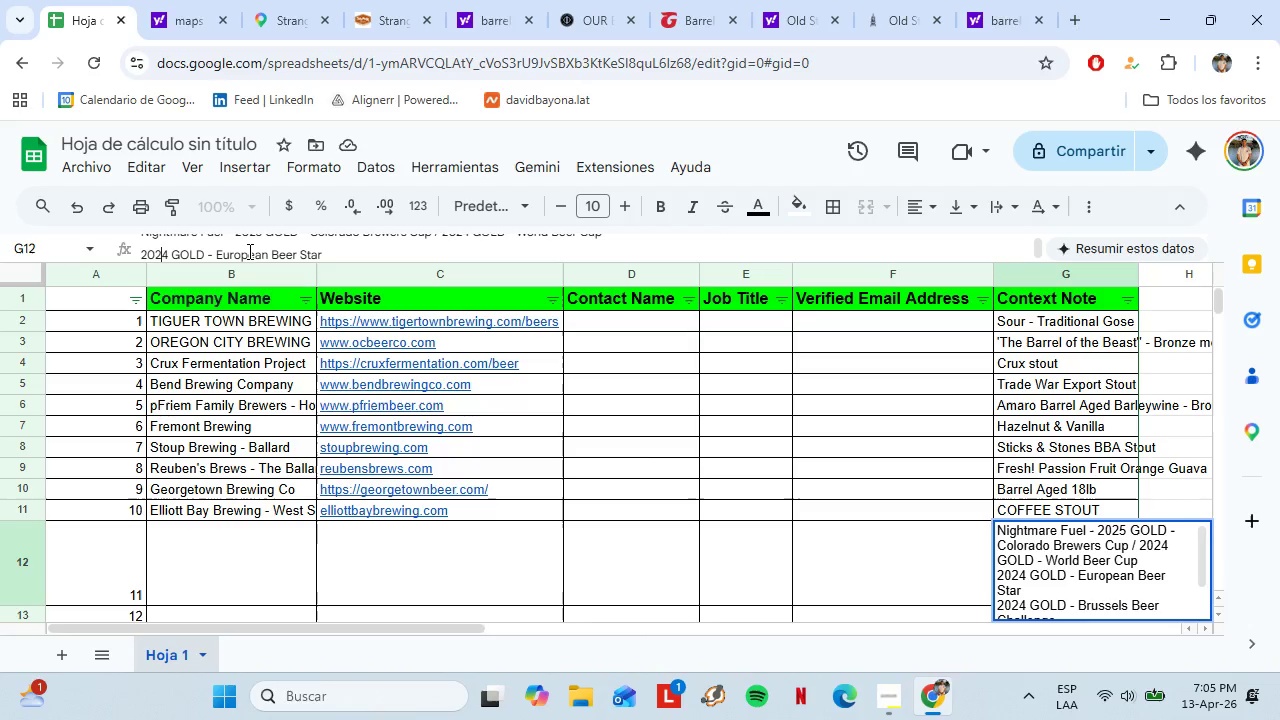 
key(ArrowLeft)
 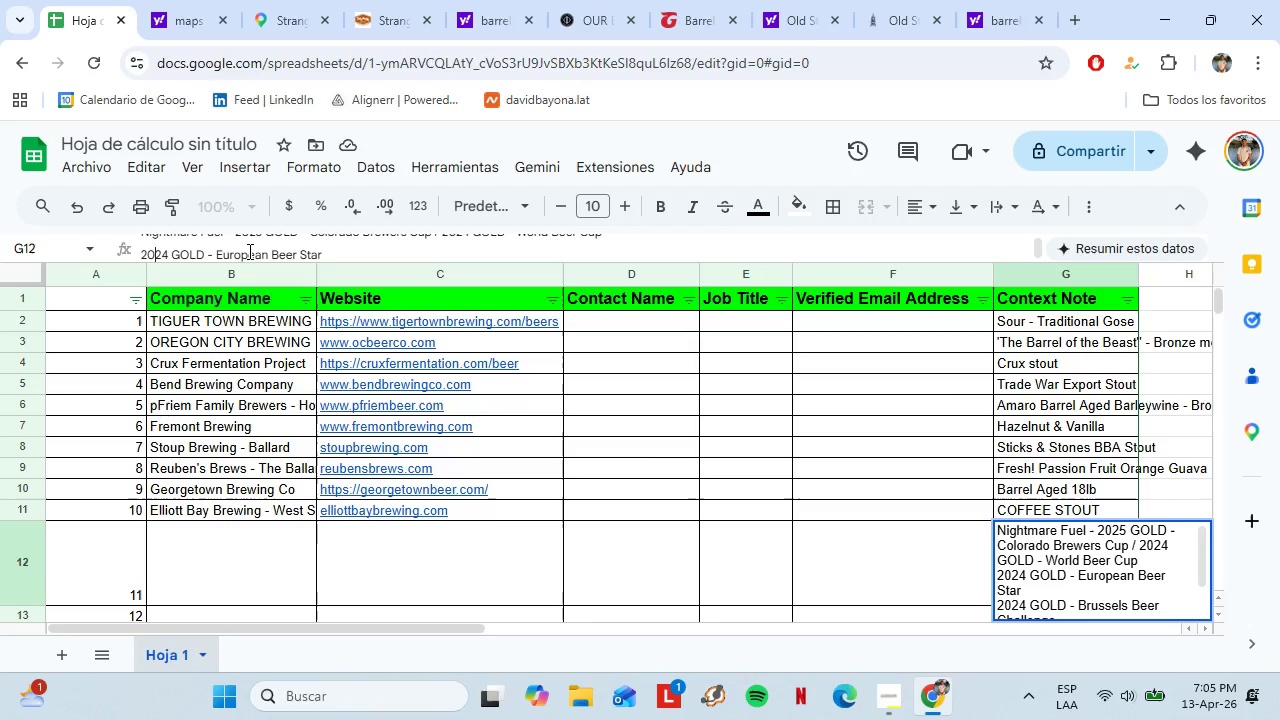 
key(ArrowLeft)
 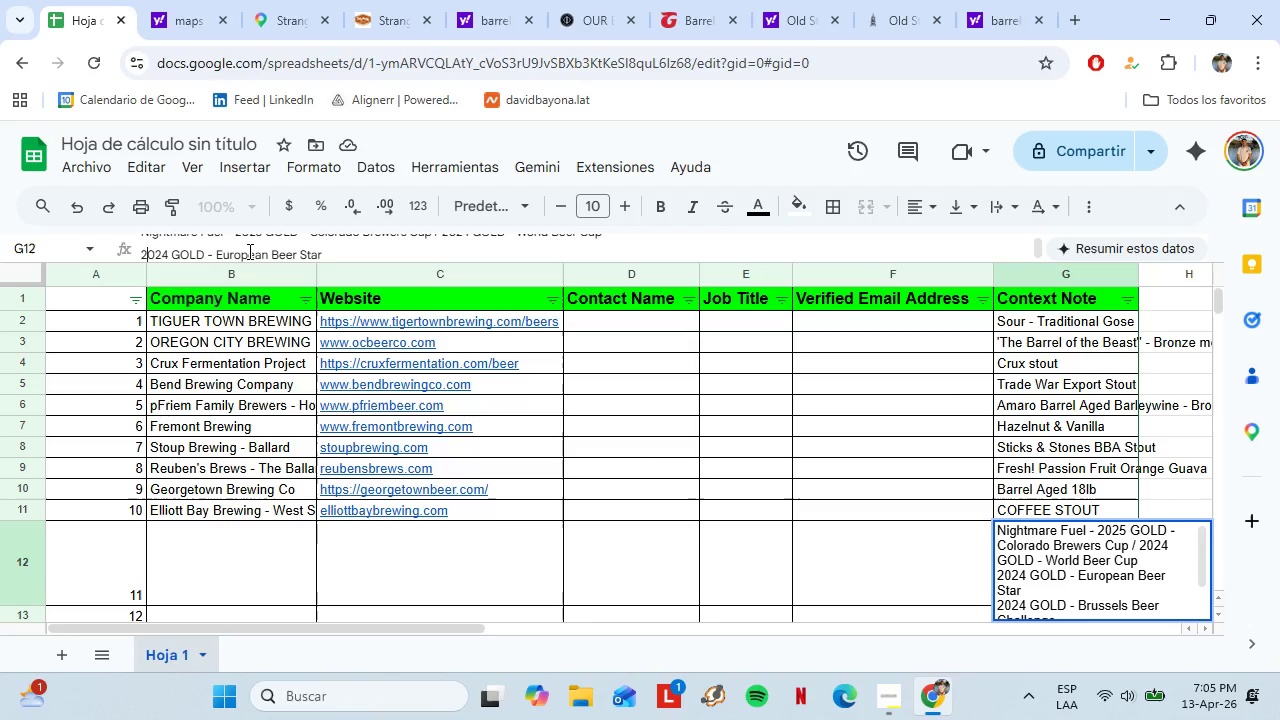 
key(ArrowLeft)
 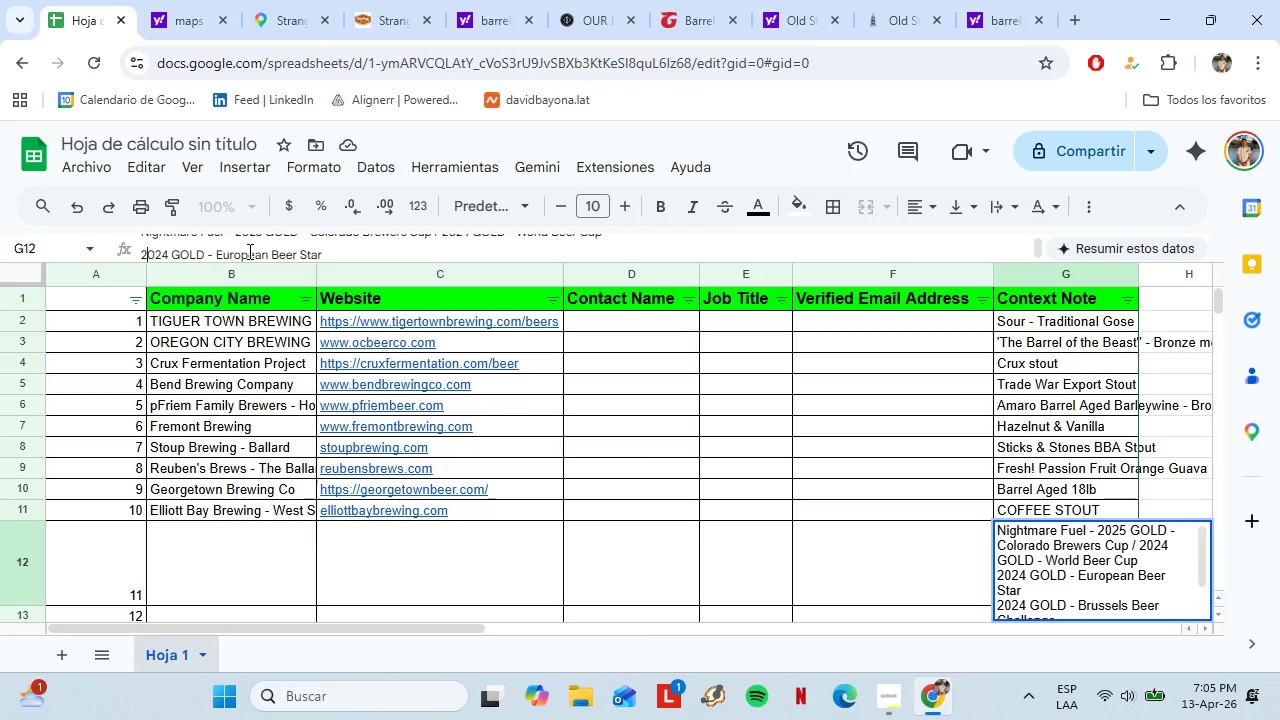 
key(ArrowLeft)
 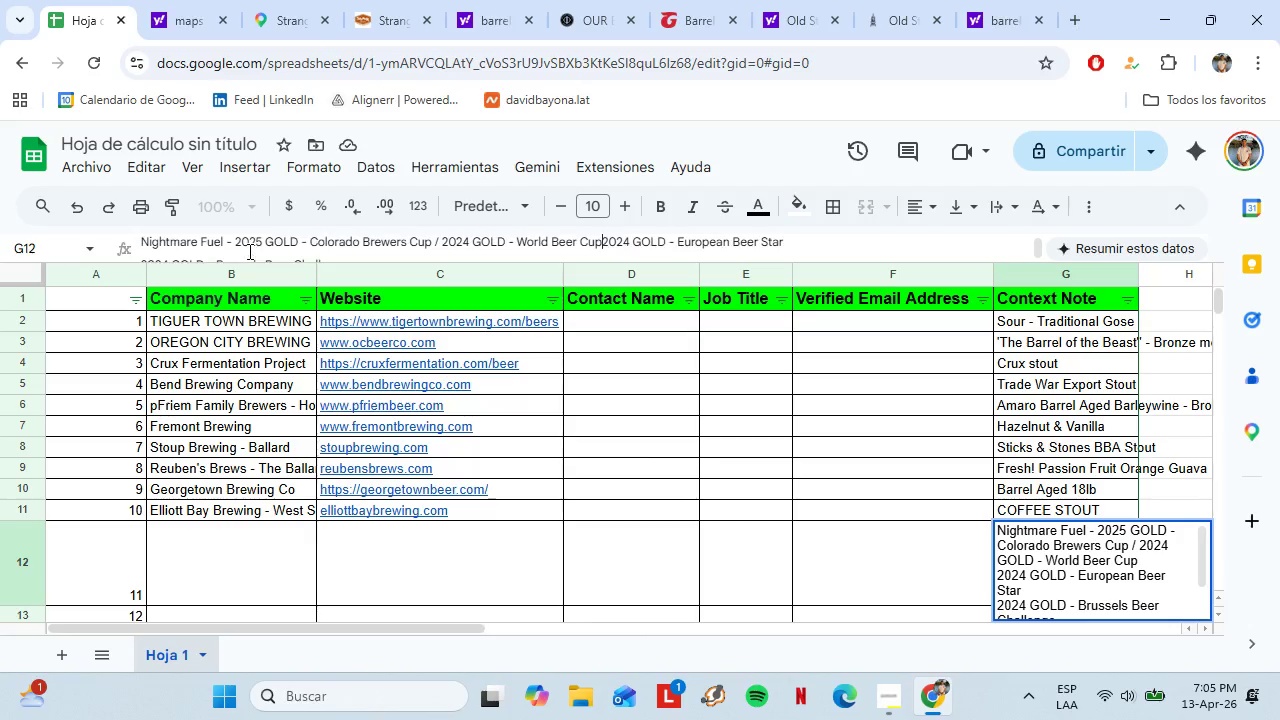 
key(Backspace)
 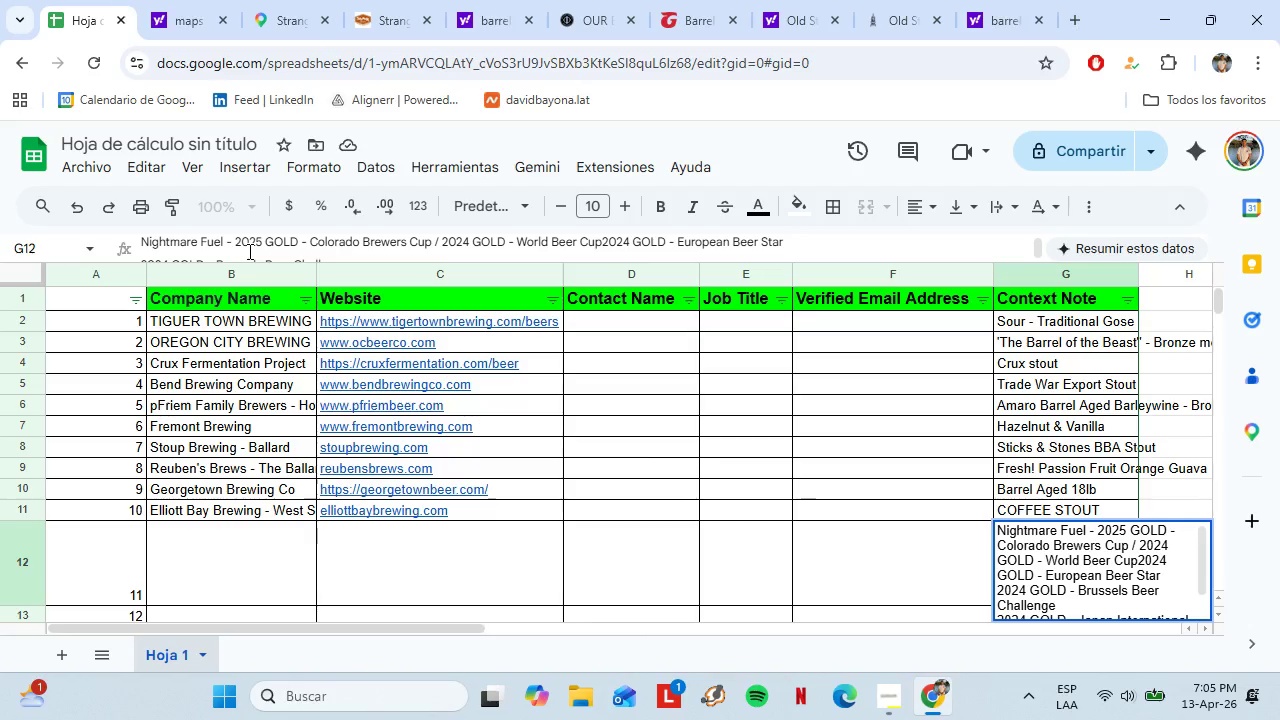 
hold_key(key=ShiftRight, duration=0.77)
 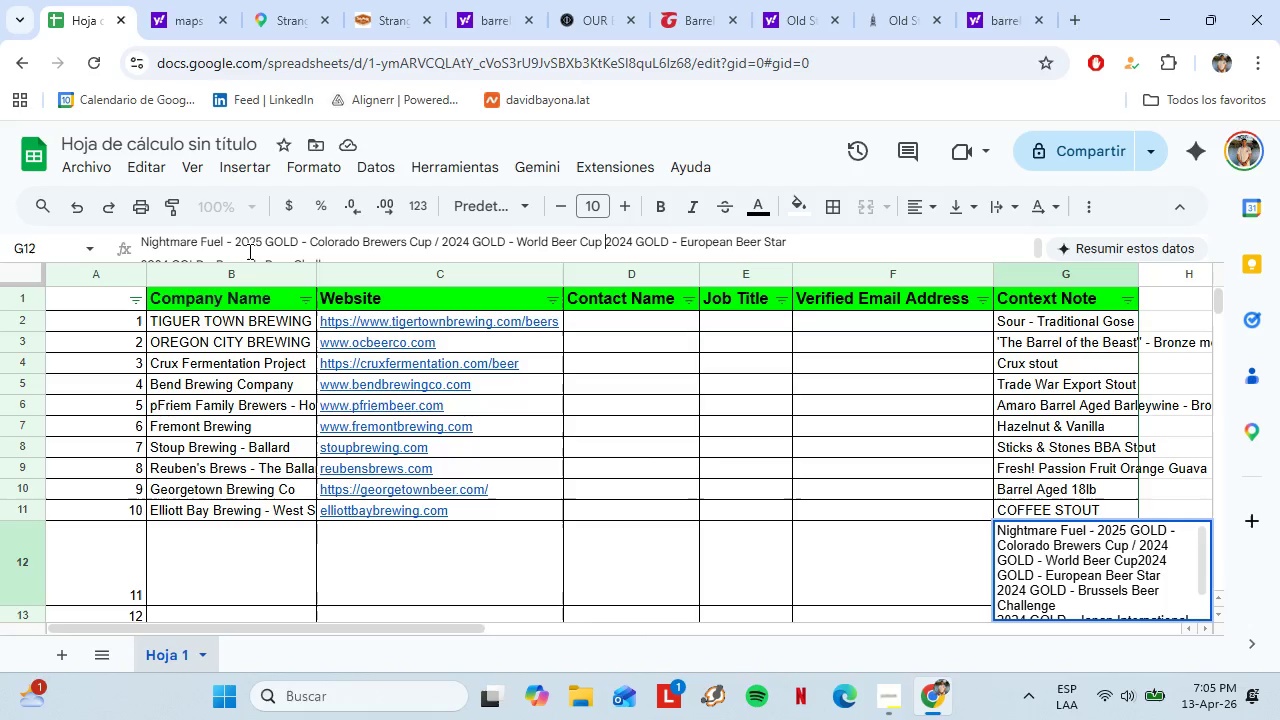 
key(Space)
 